 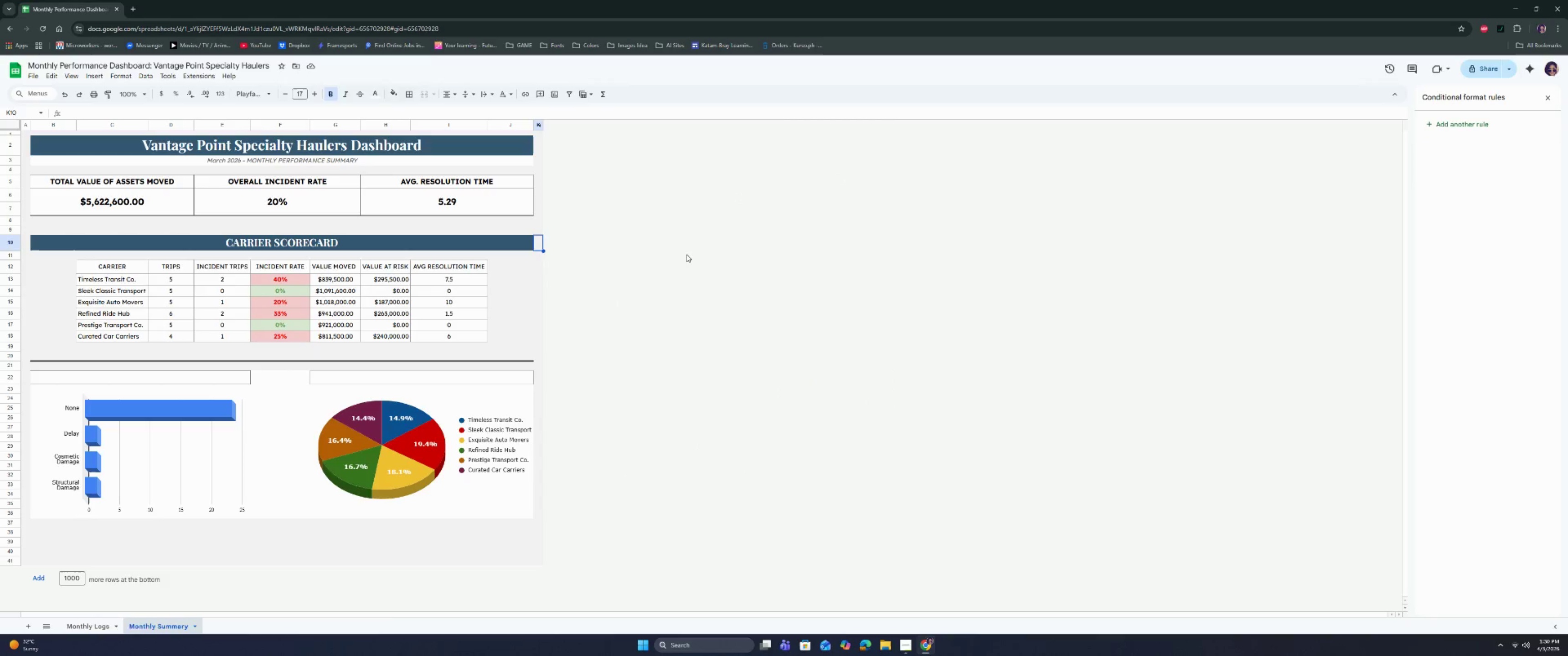 
left_click([122, 275])
 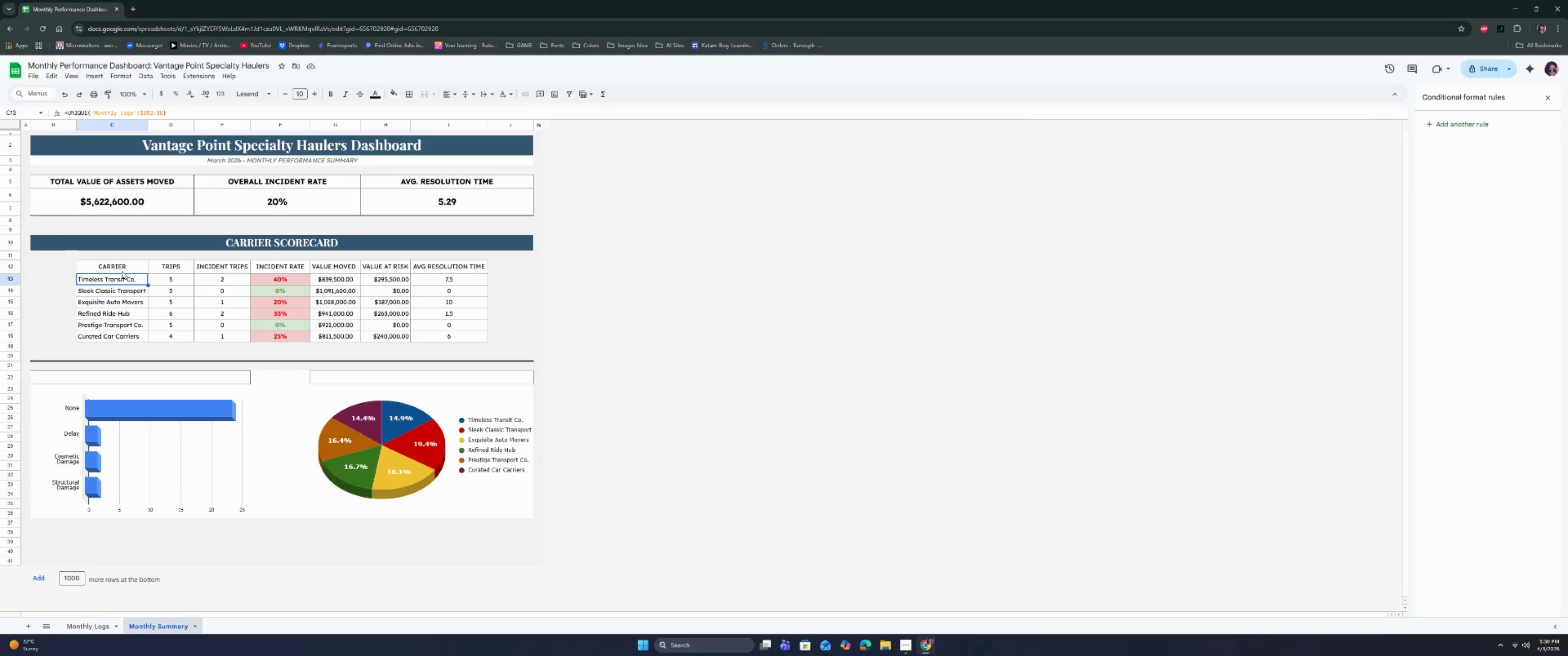 
left_click([122, 268])
 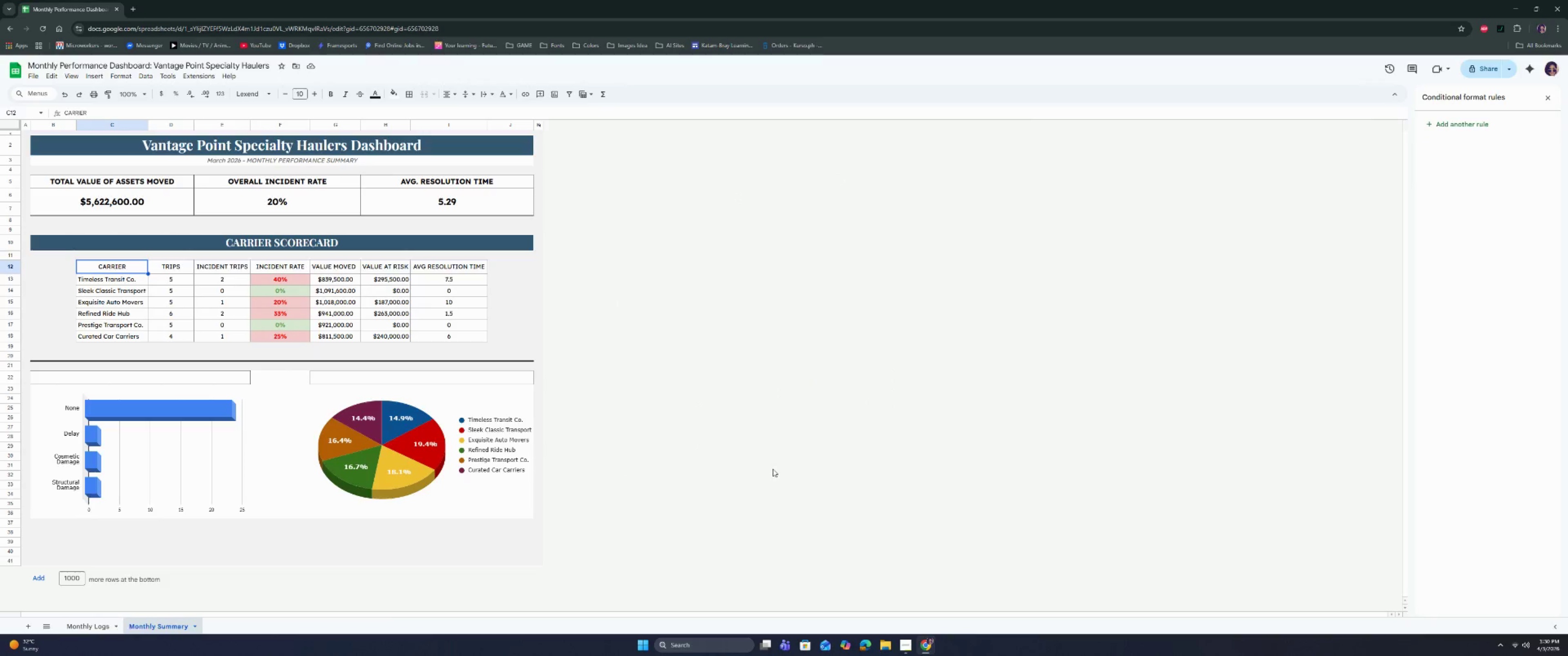 
wait(7.26)
 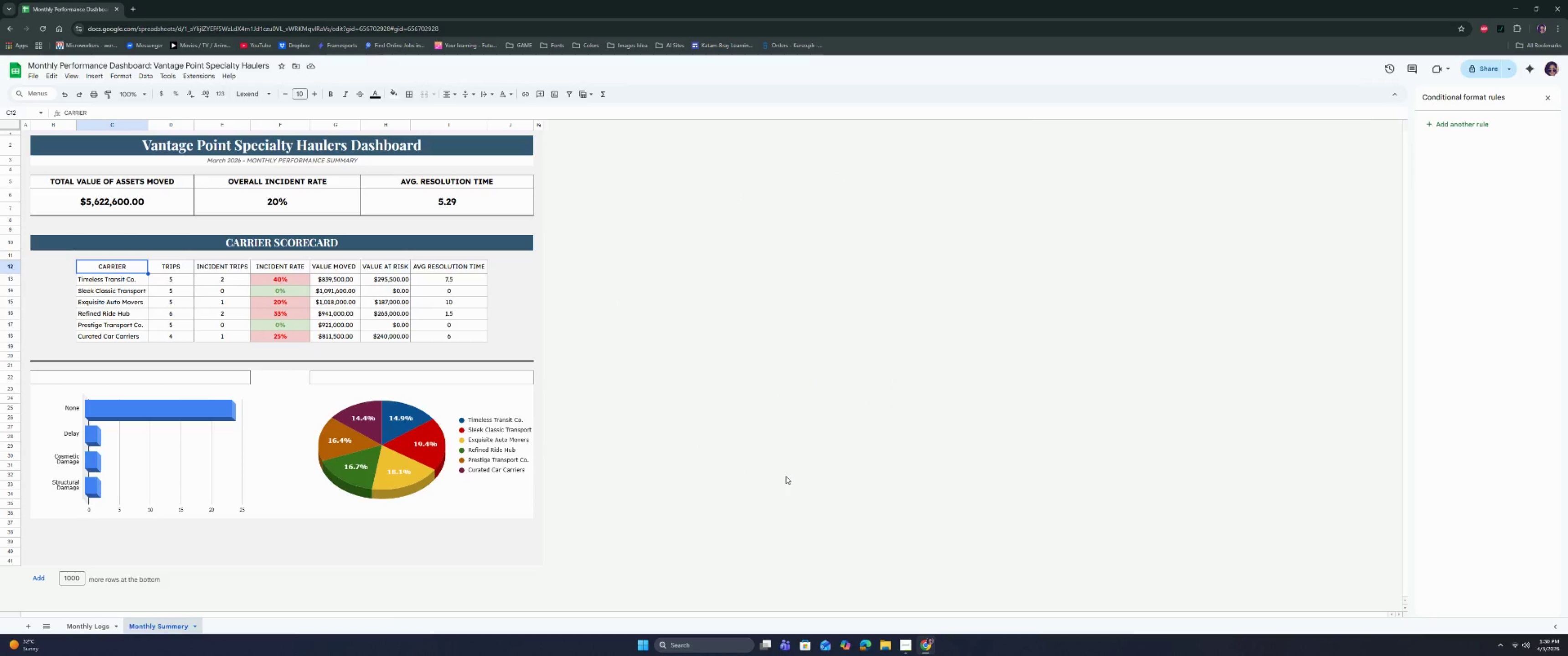 
scroll: coordinate [577, 410], scroll_direction: down, amount: 5.0
 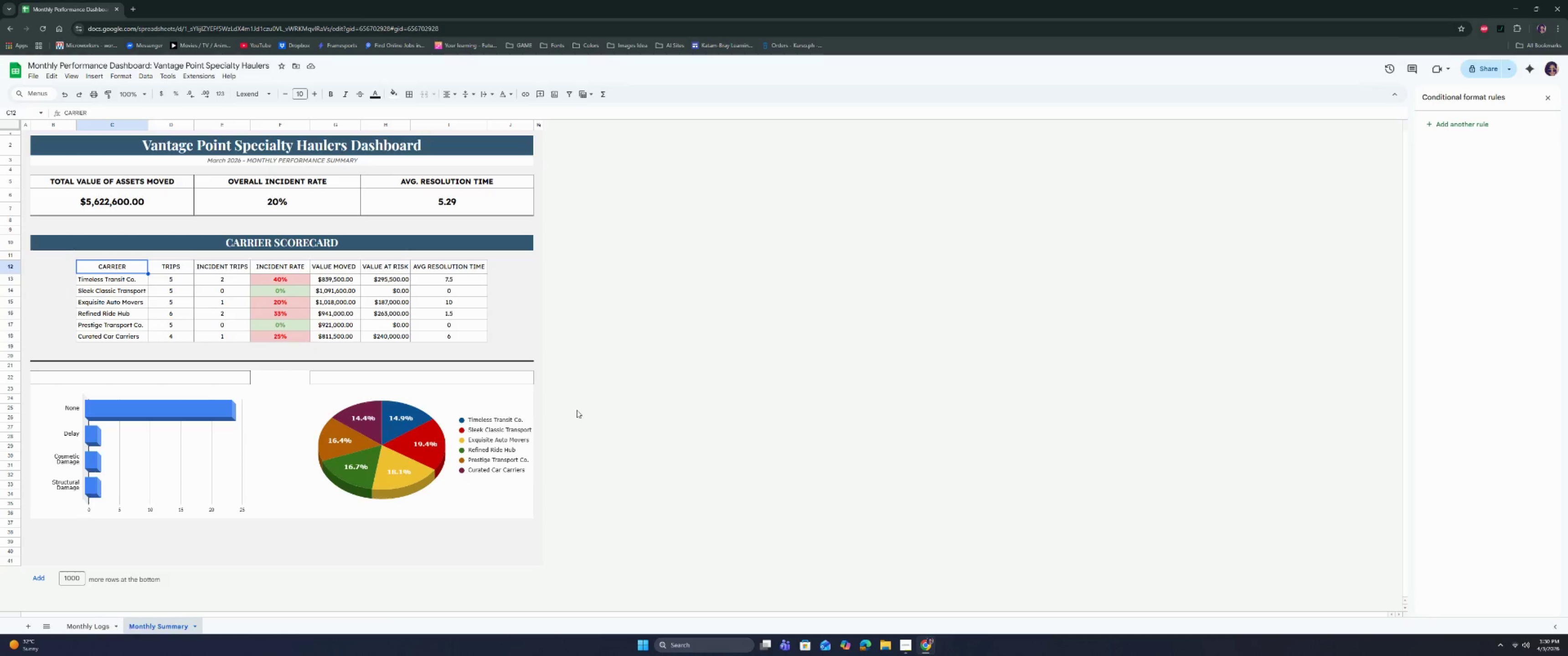 
wait(11.02)
 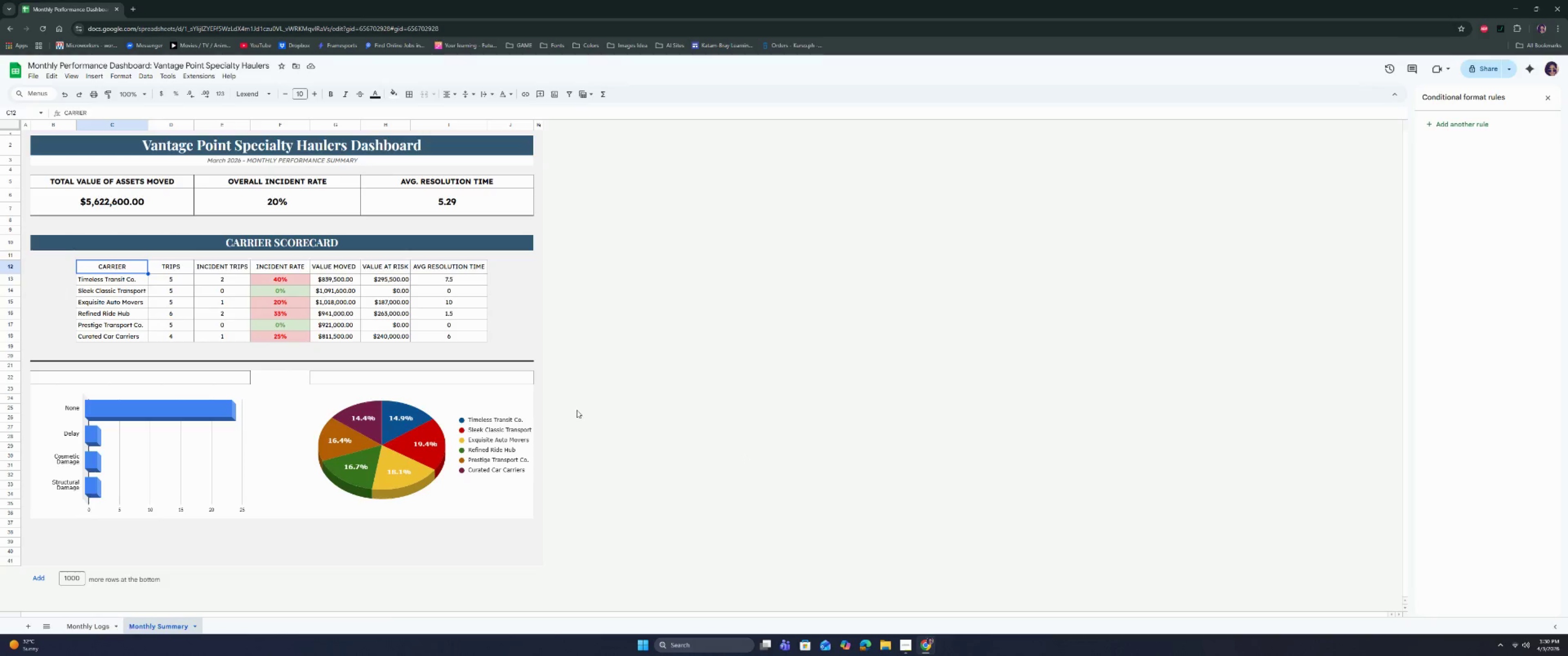 
left_click([283, 532])
 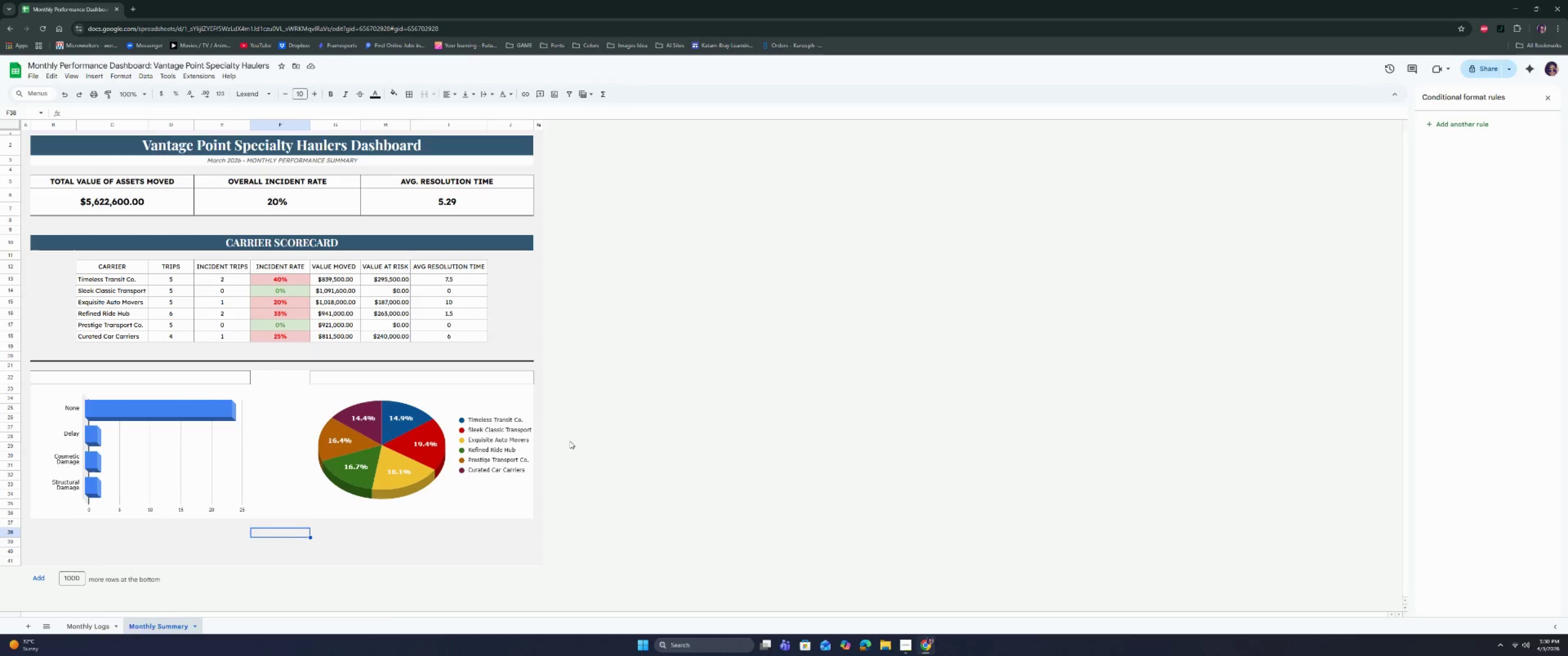 
left_click([635, 422])
 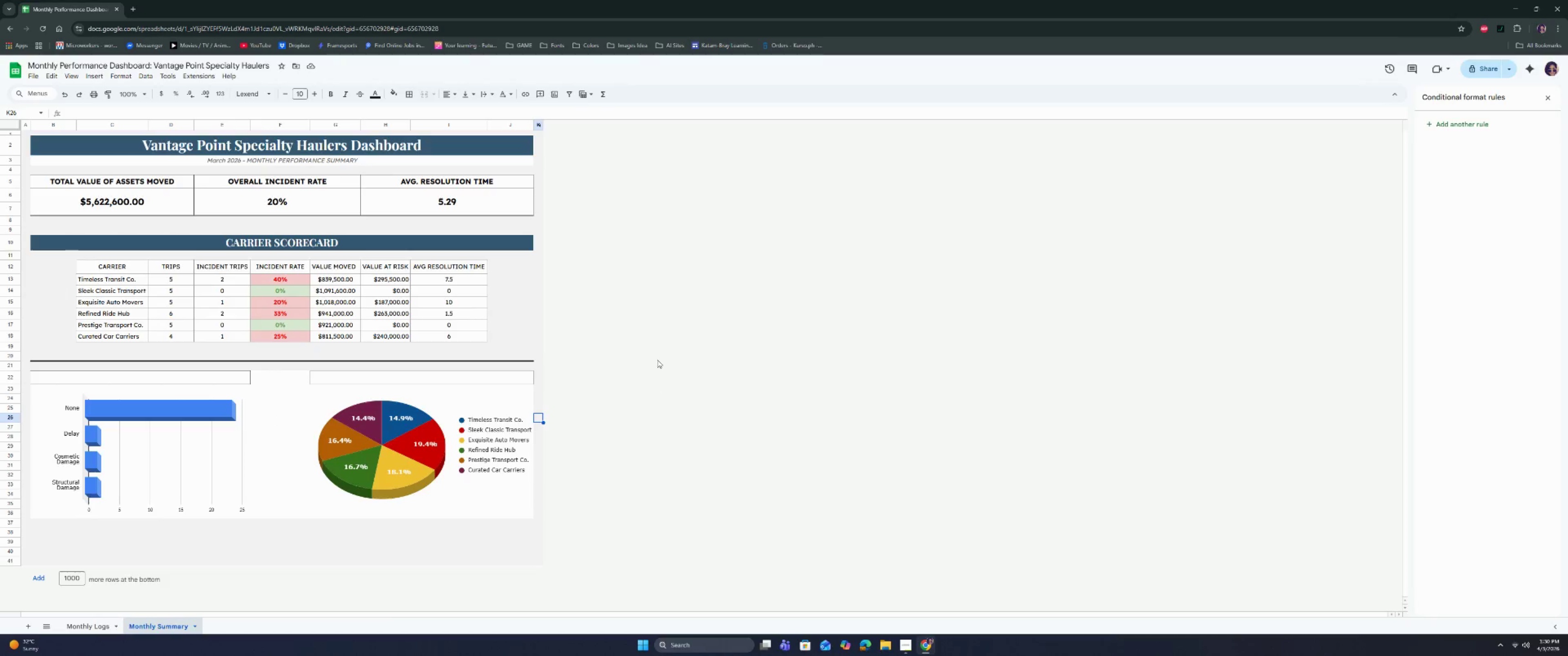 
left_click([659, 351])
 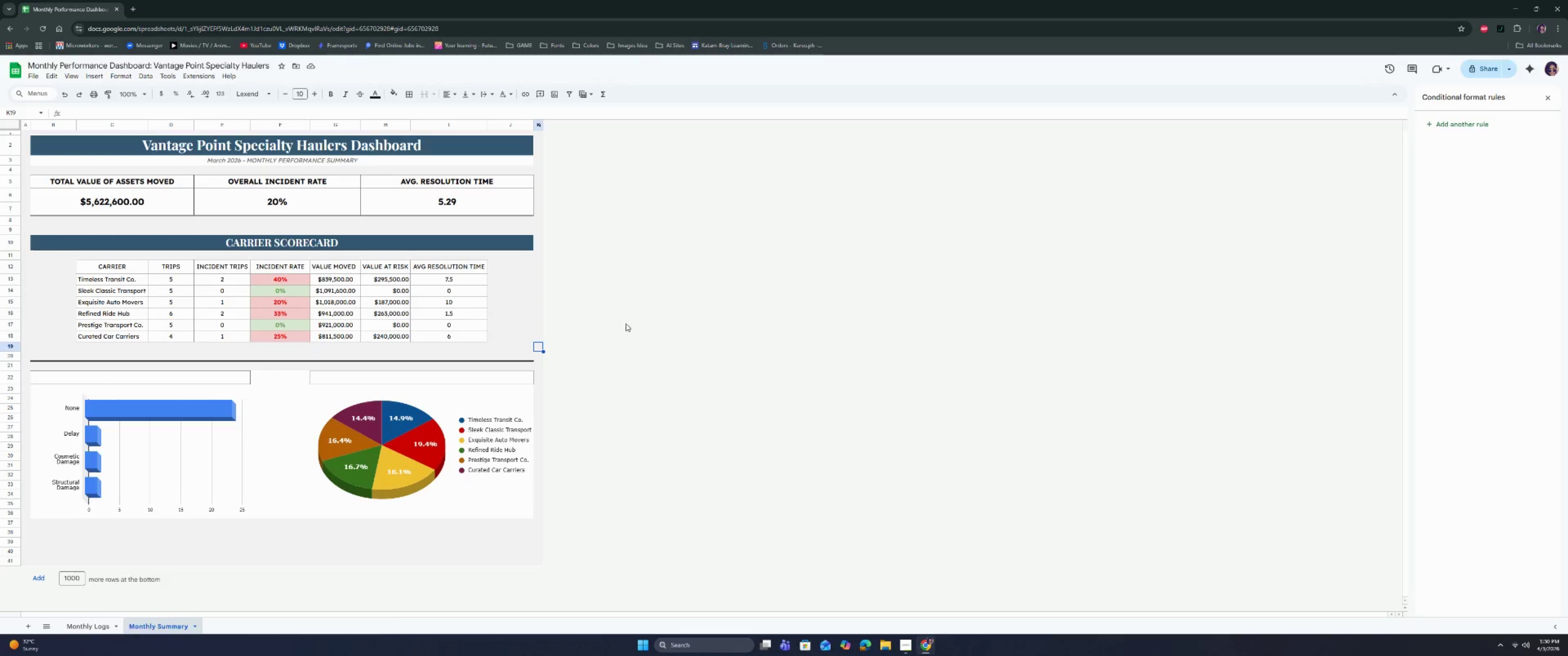 
left_click([34, 74])
 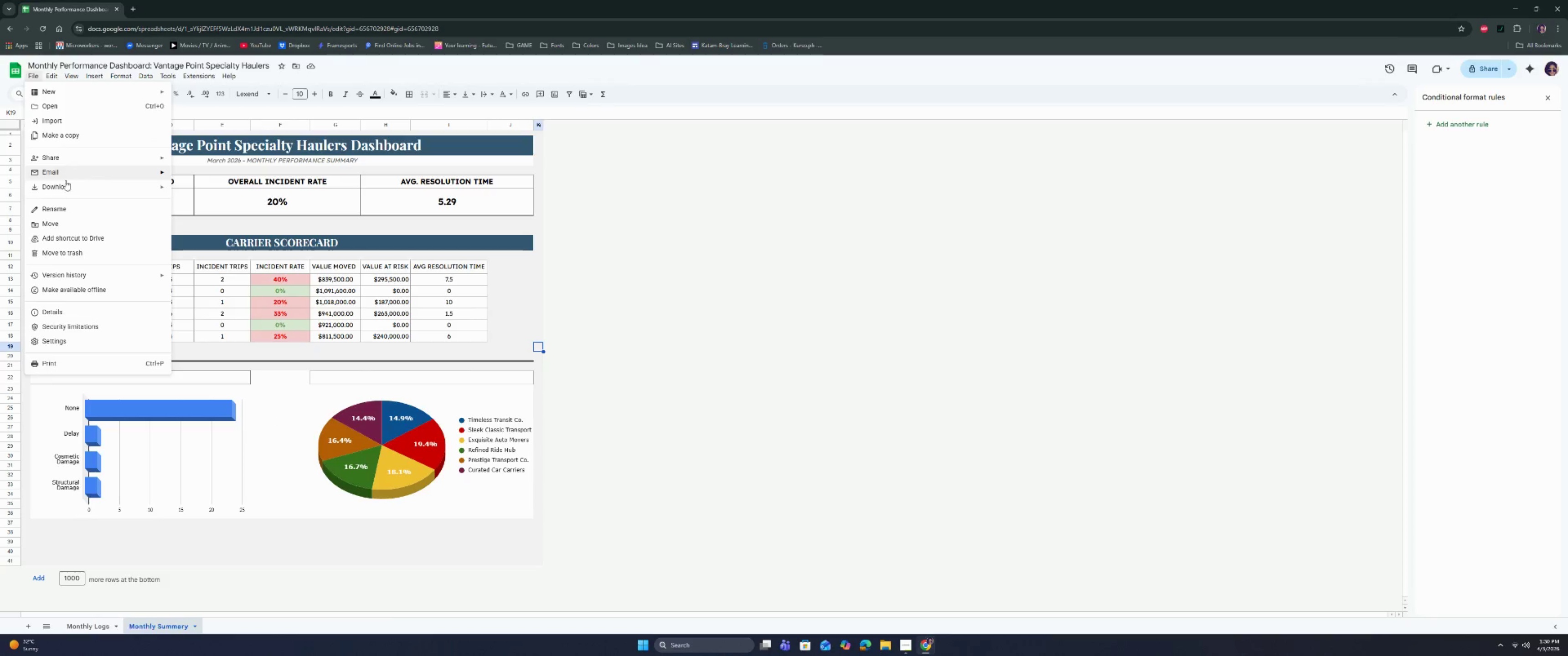 
left_click([65, 185])
 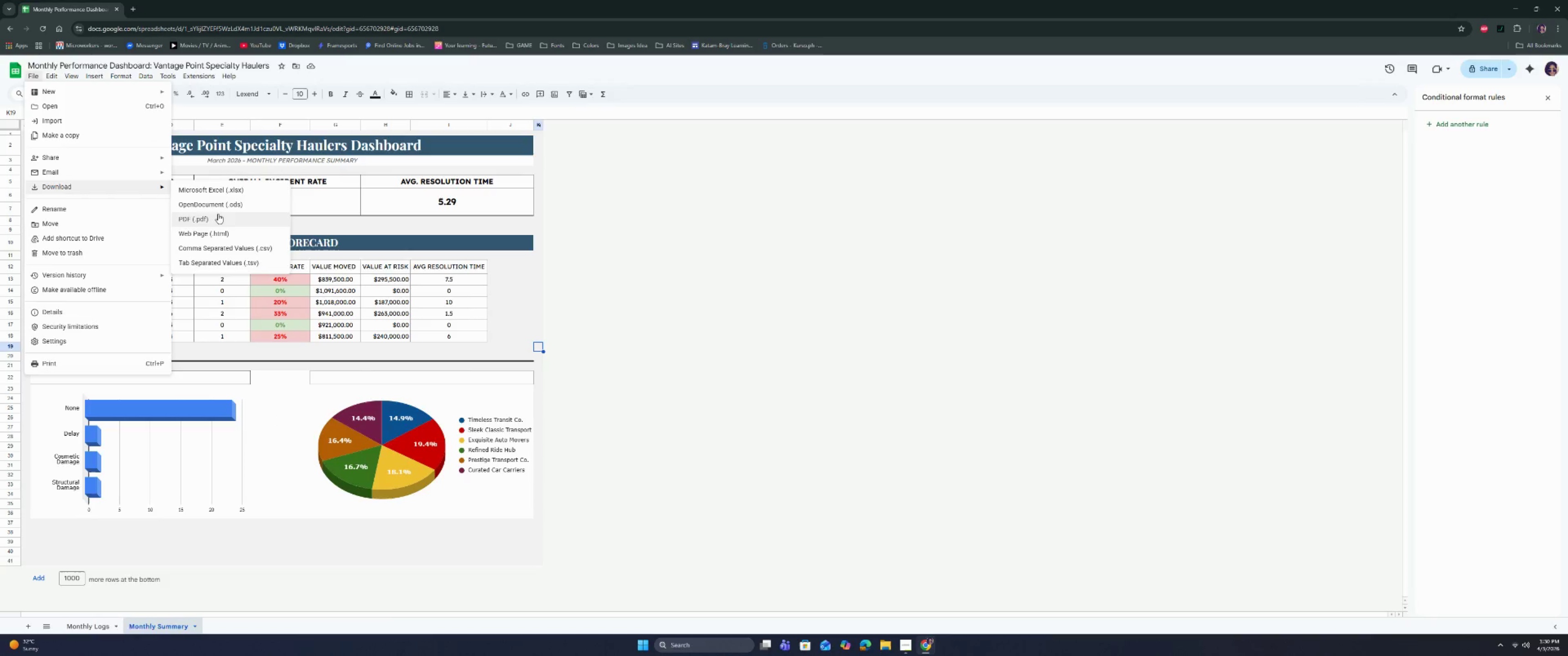 
left_click([217, 215])
 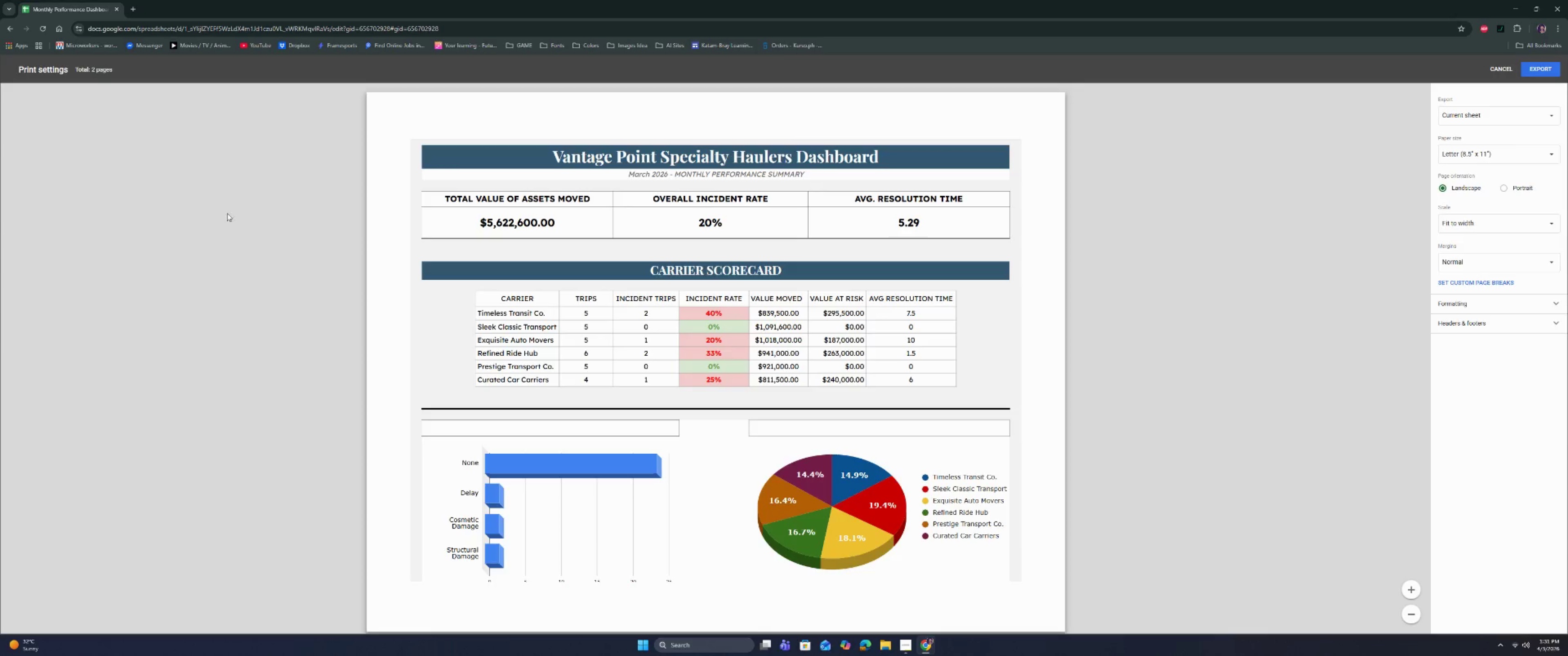 
scroll: coordinate [717, 221], scroll_direction: down, amount: 5.0
 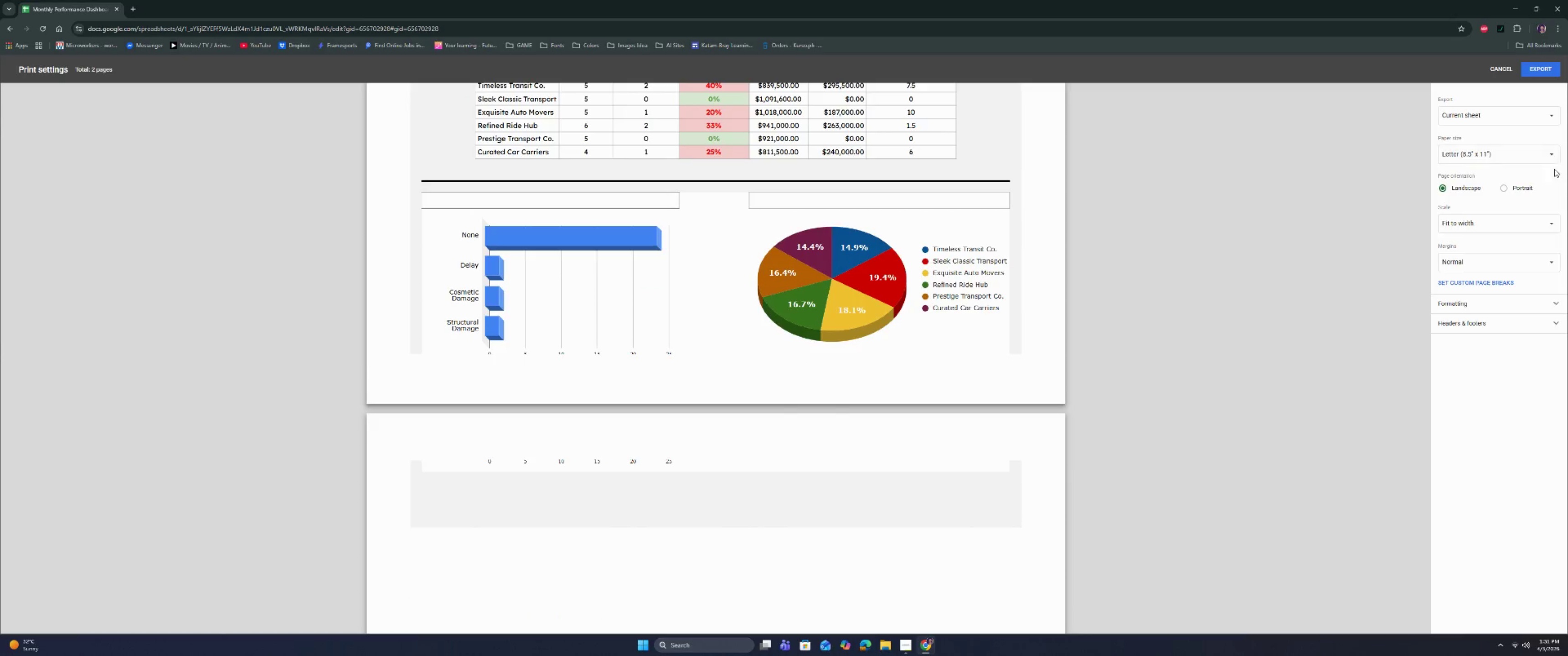 
left_click([1526, 185])
 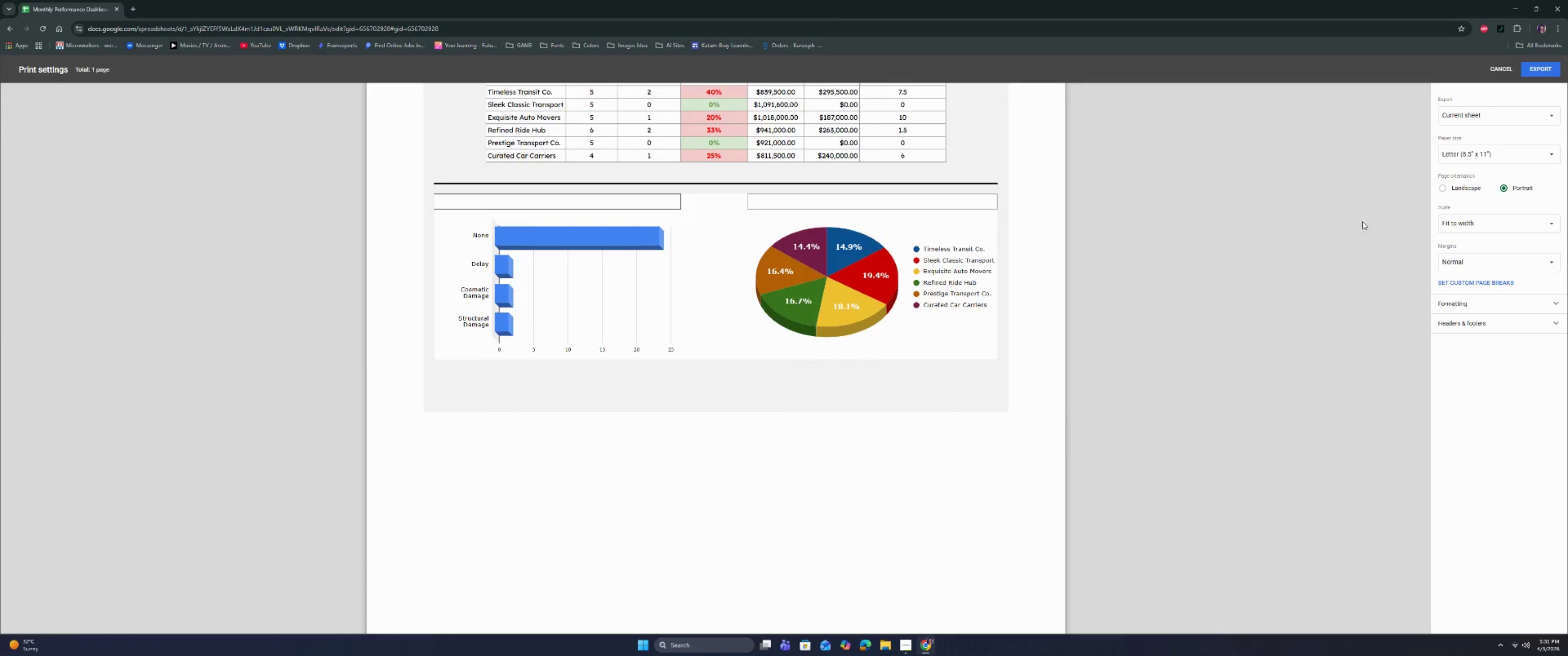 
scroll: coordinate [1194, 223], scroll_direction: up, amount: 6.0
 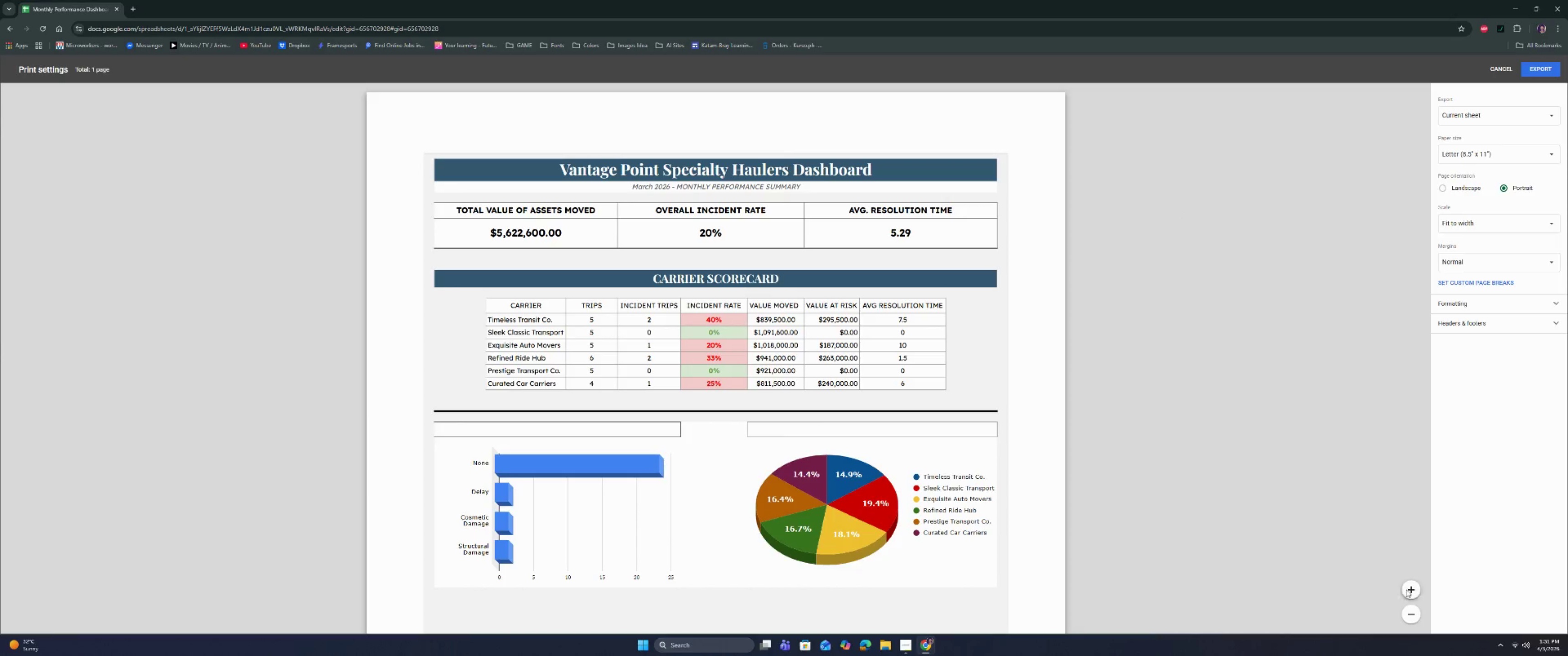 
double_click([1405, 616])
 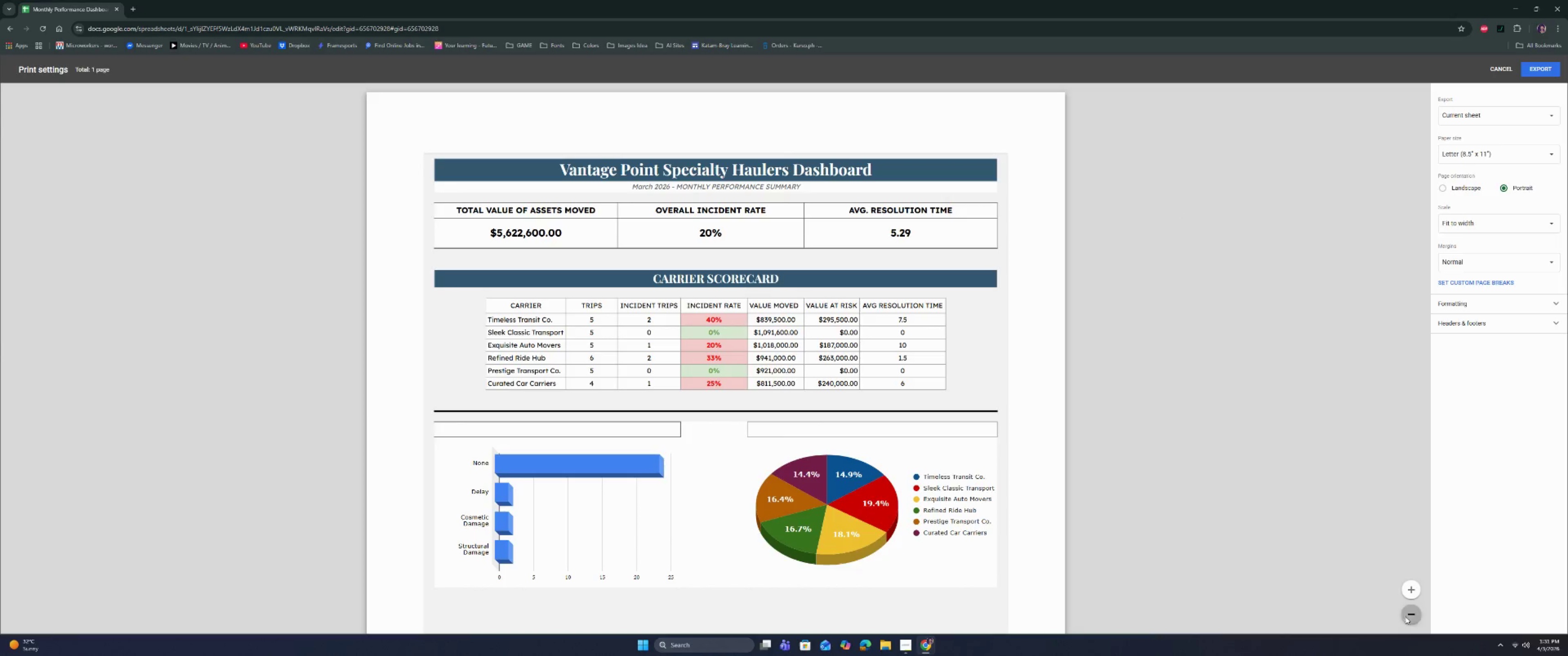 
triple_click([1405, 616])
 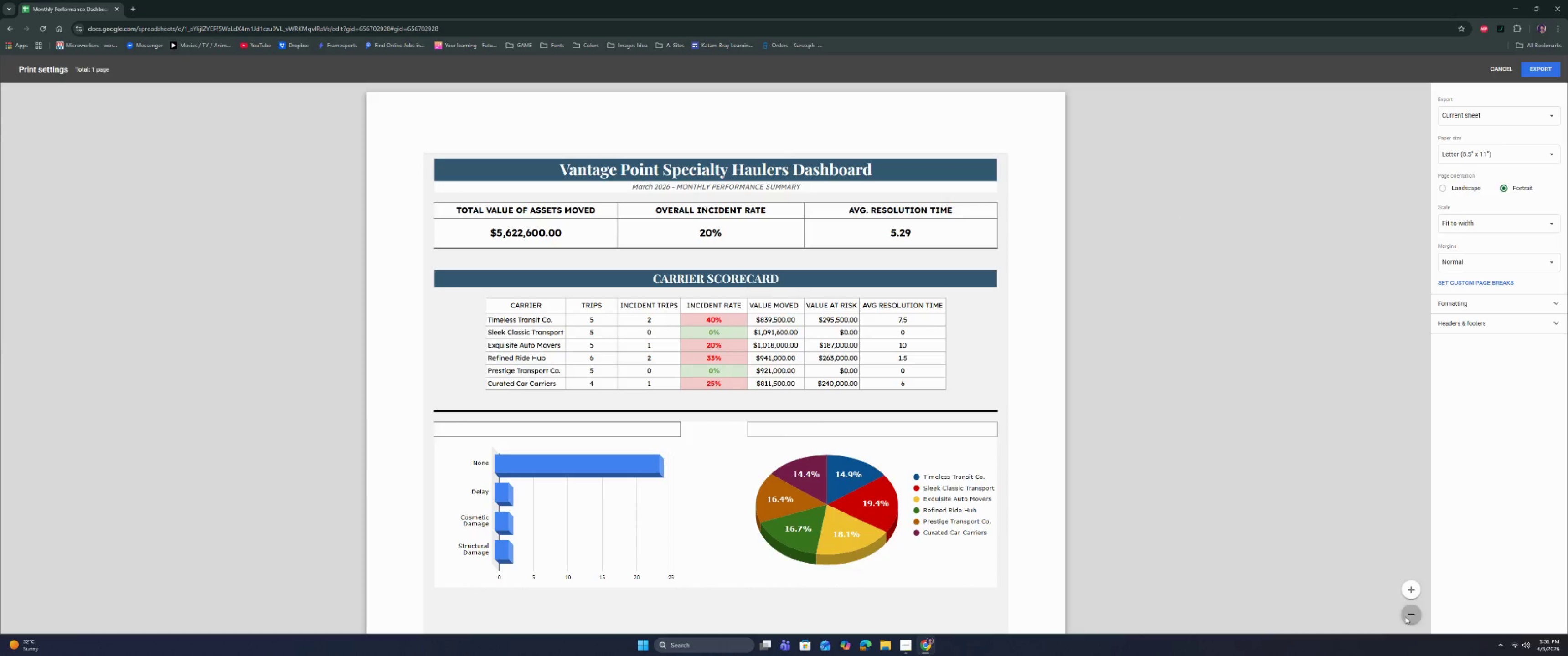 
triple_click([1405, 616])
 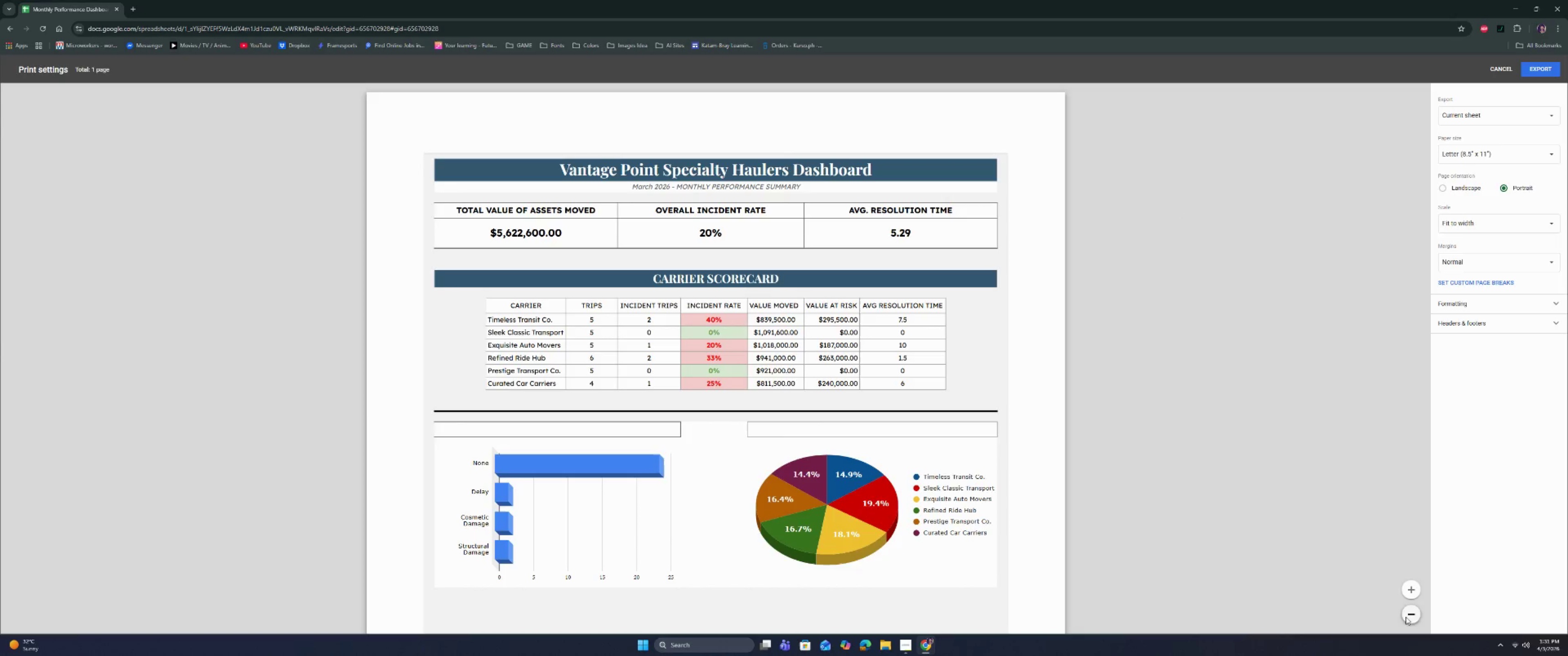 
triple_click([1406, 617])
 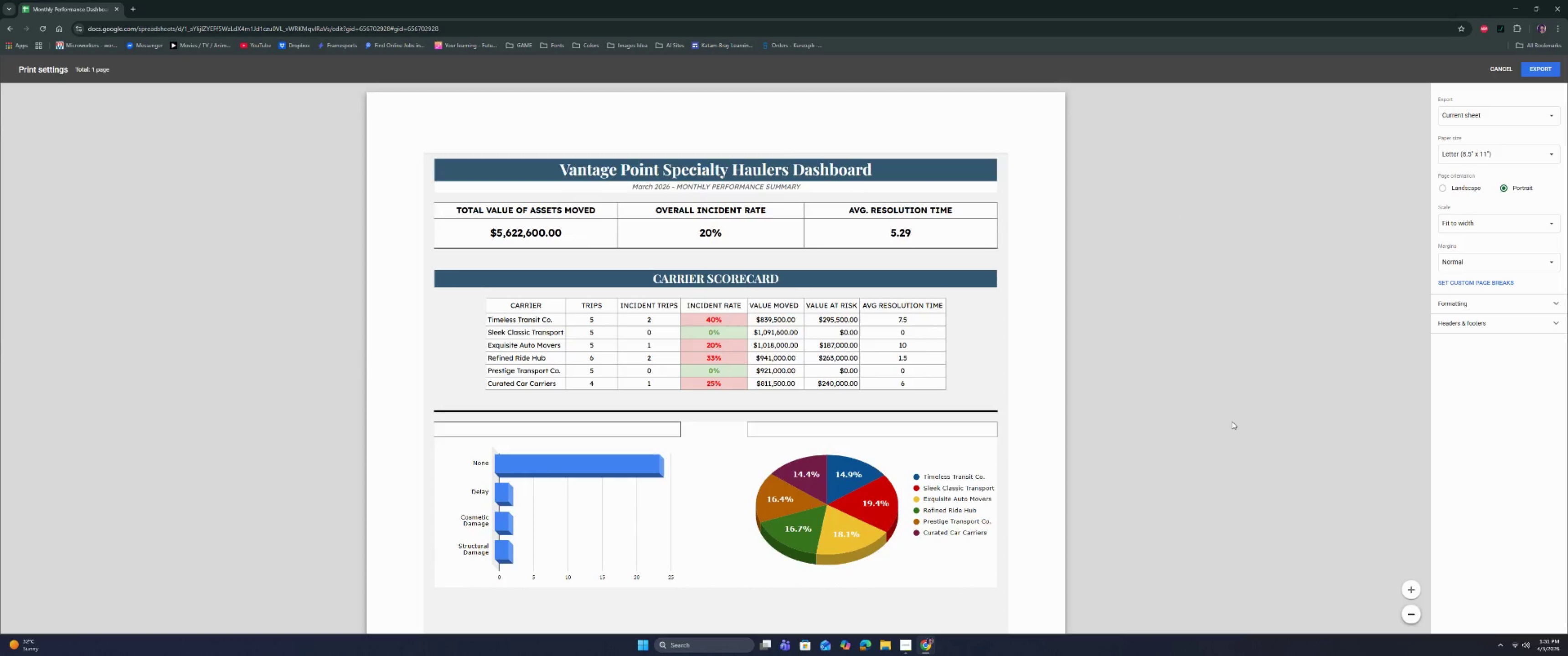 
scroll: coordinate [1212, 400], scroll_direction: up, amount: 1.0
 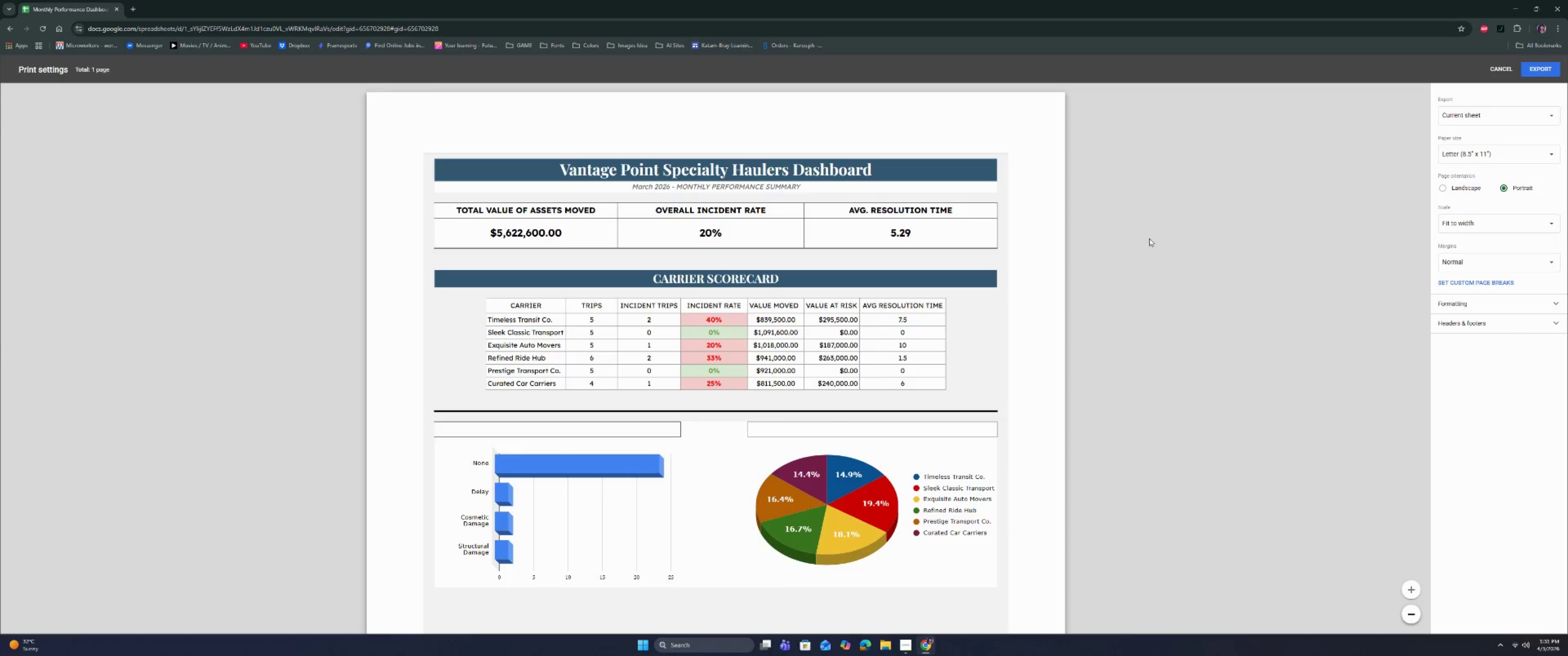 
left_click([1477, 190])
 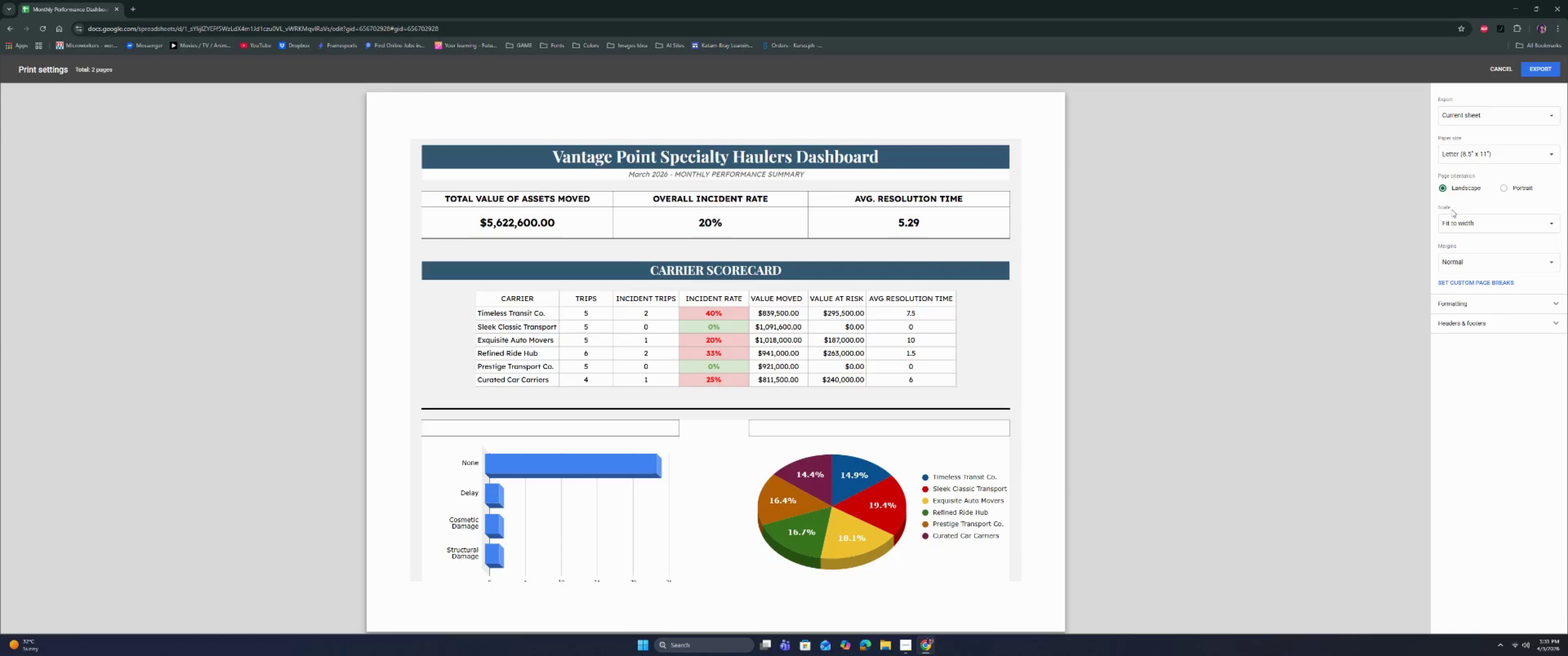 
left_click([1479, 226])
 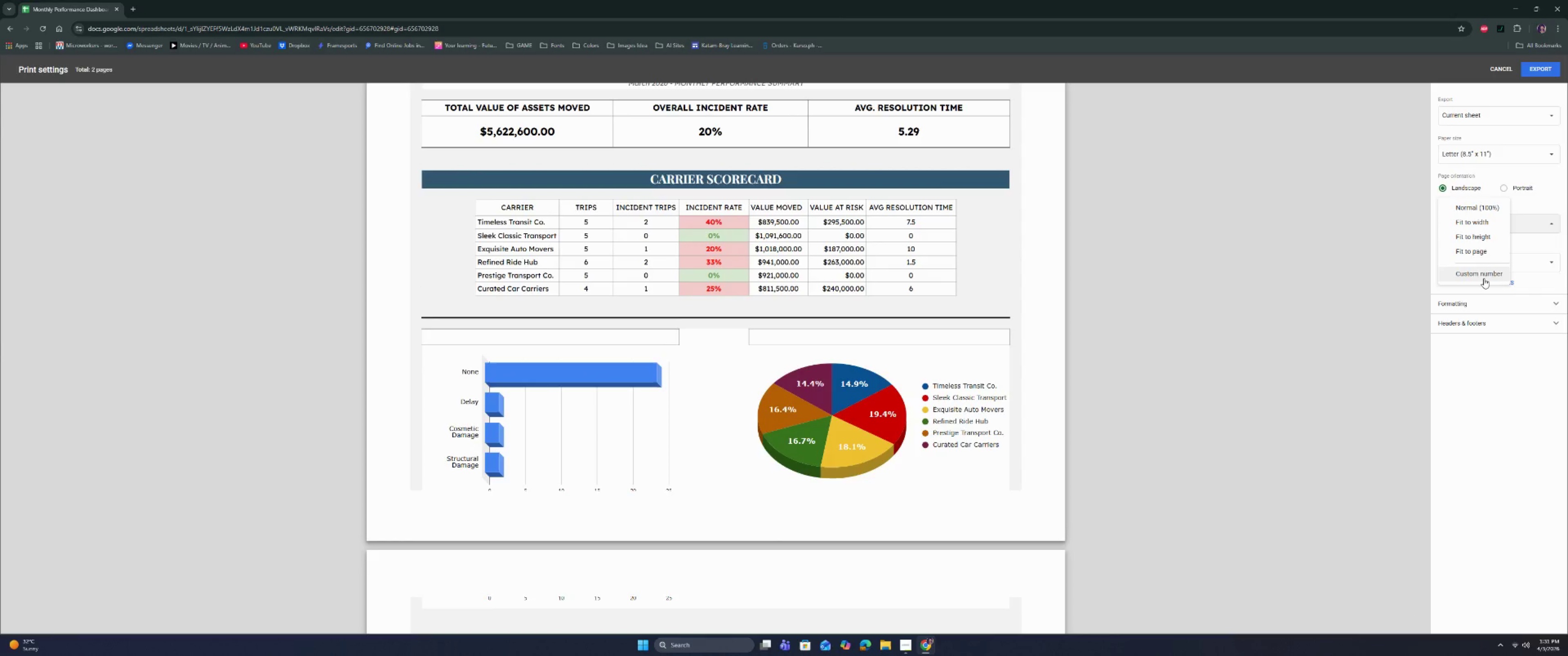 
scroll: coordinate [1471, 256], scroll_direction: down, amount: 5.0
 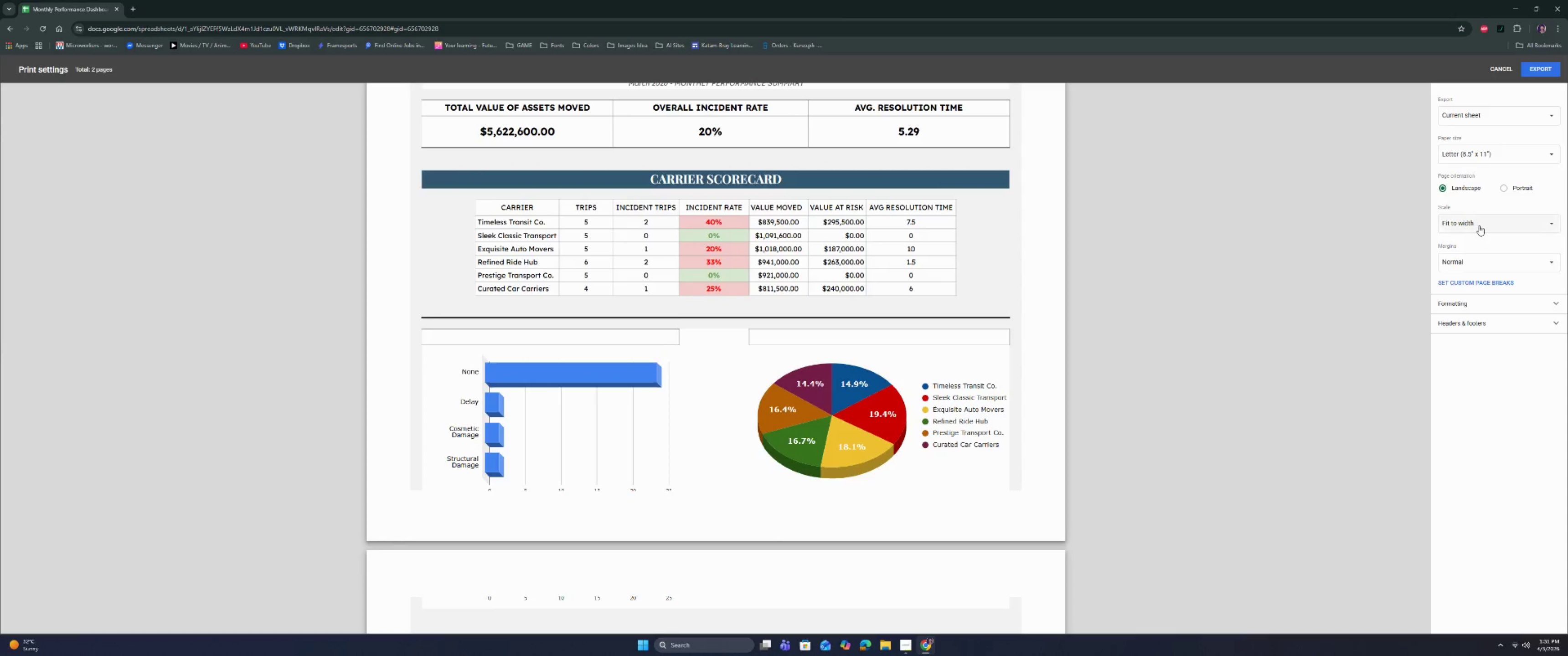 
left_click([1484, 278])
 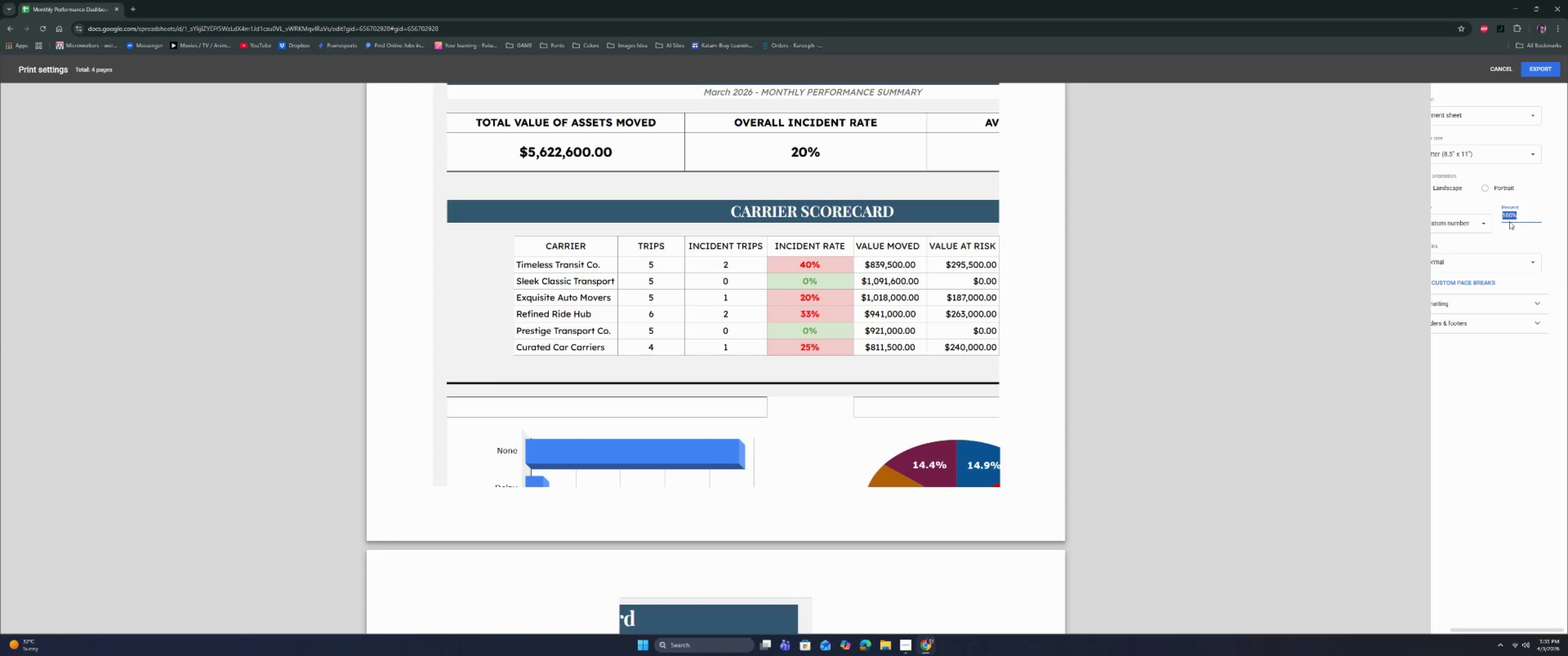 
key(Escape)
 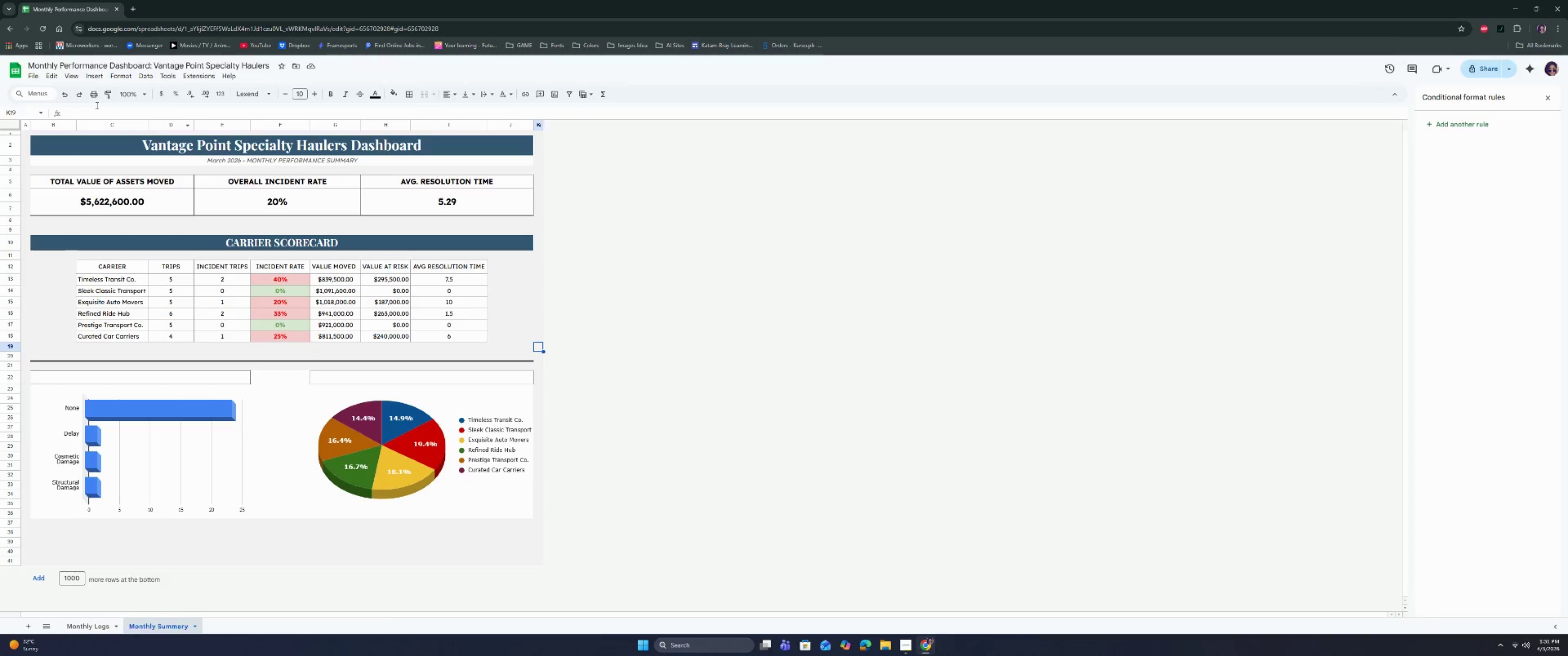 
left_click([28, 78])
 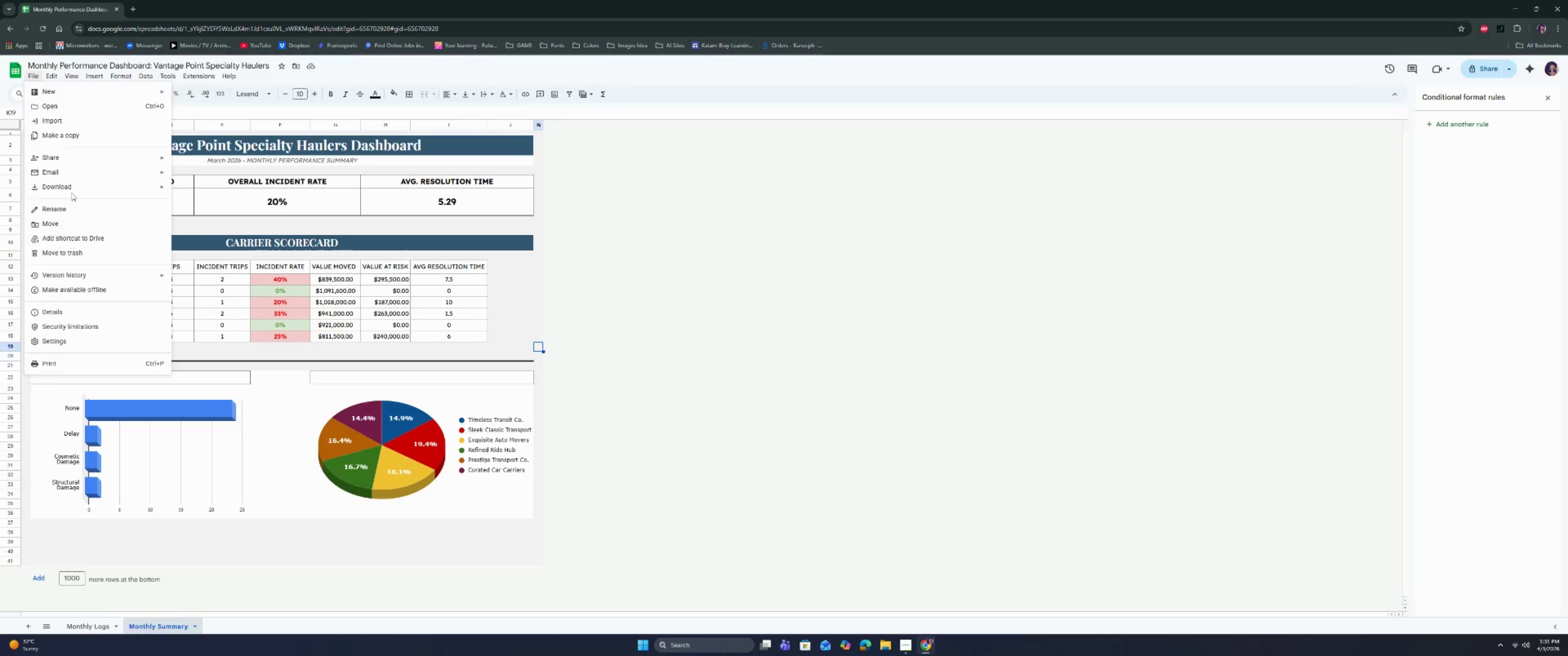 
left_click([71, 186])
 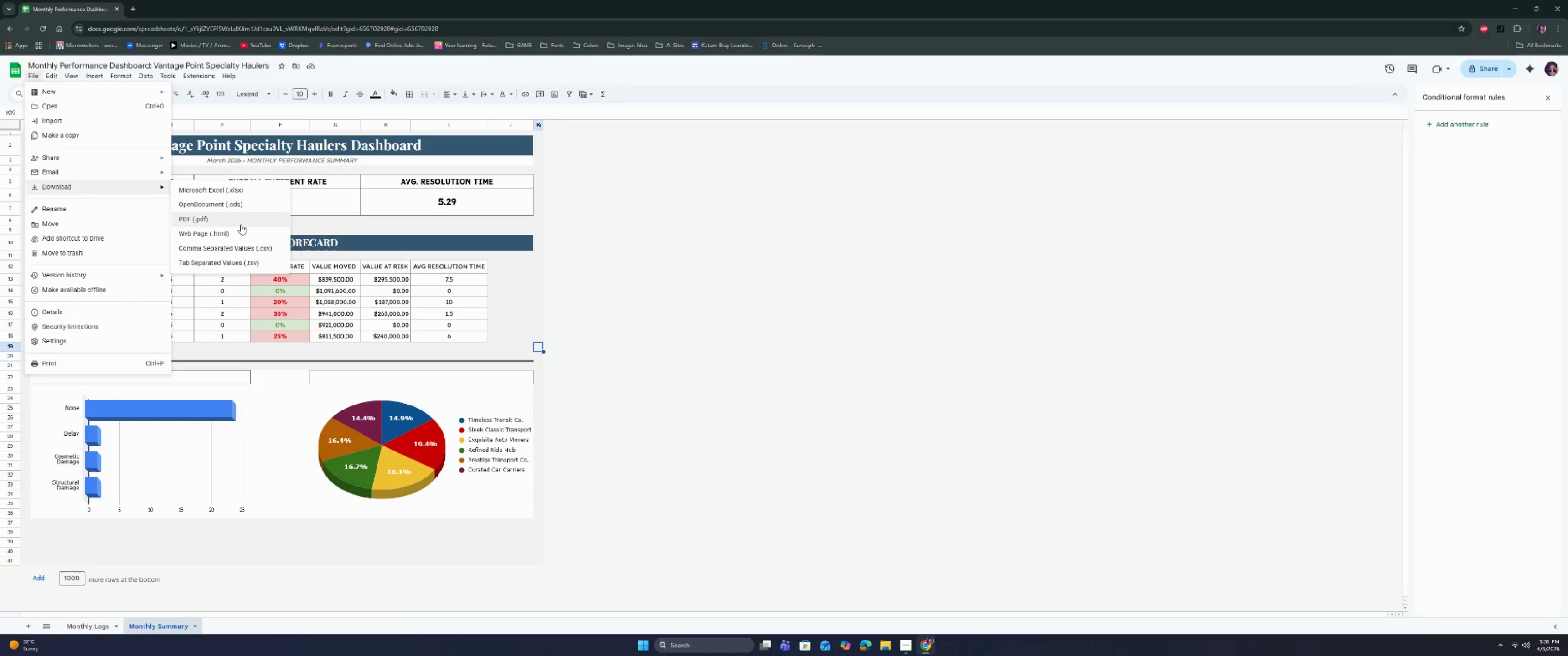 
left_click([240, 225])
 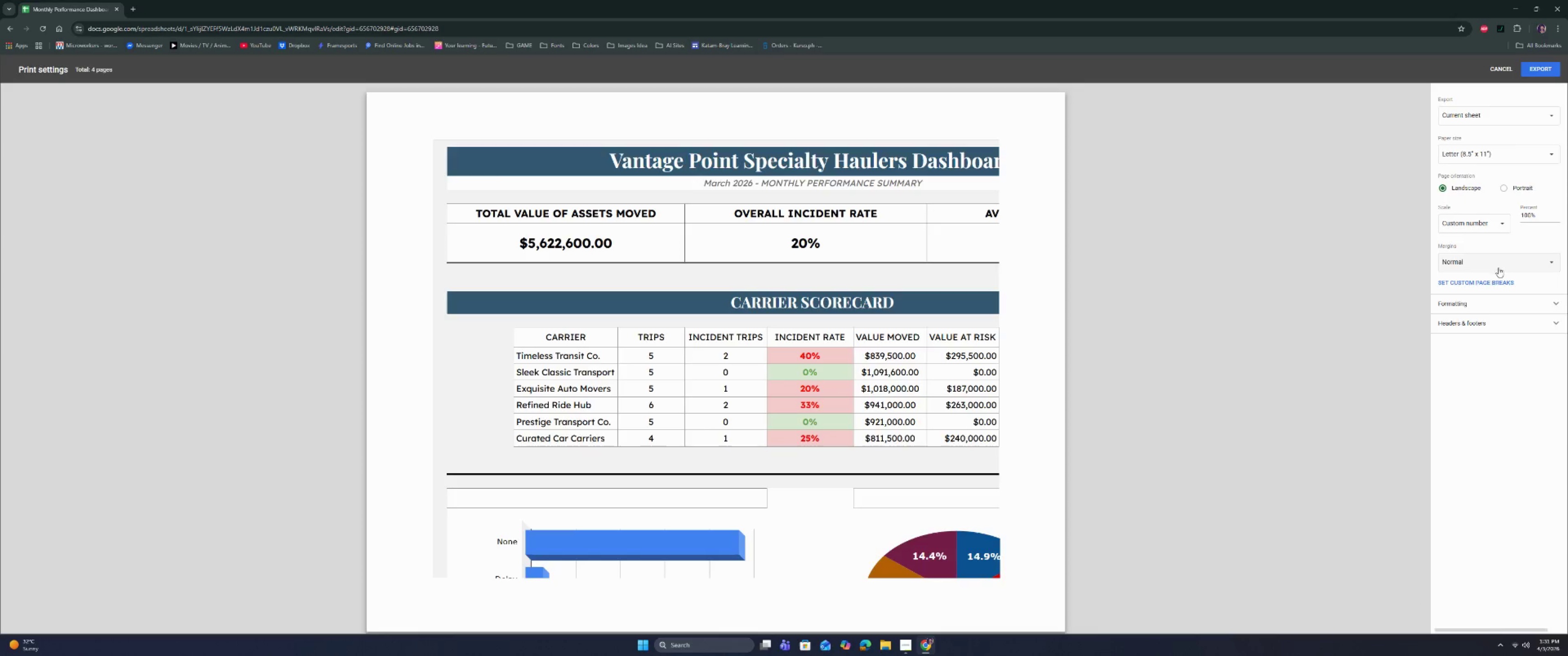 
left_click([1497, 267])
 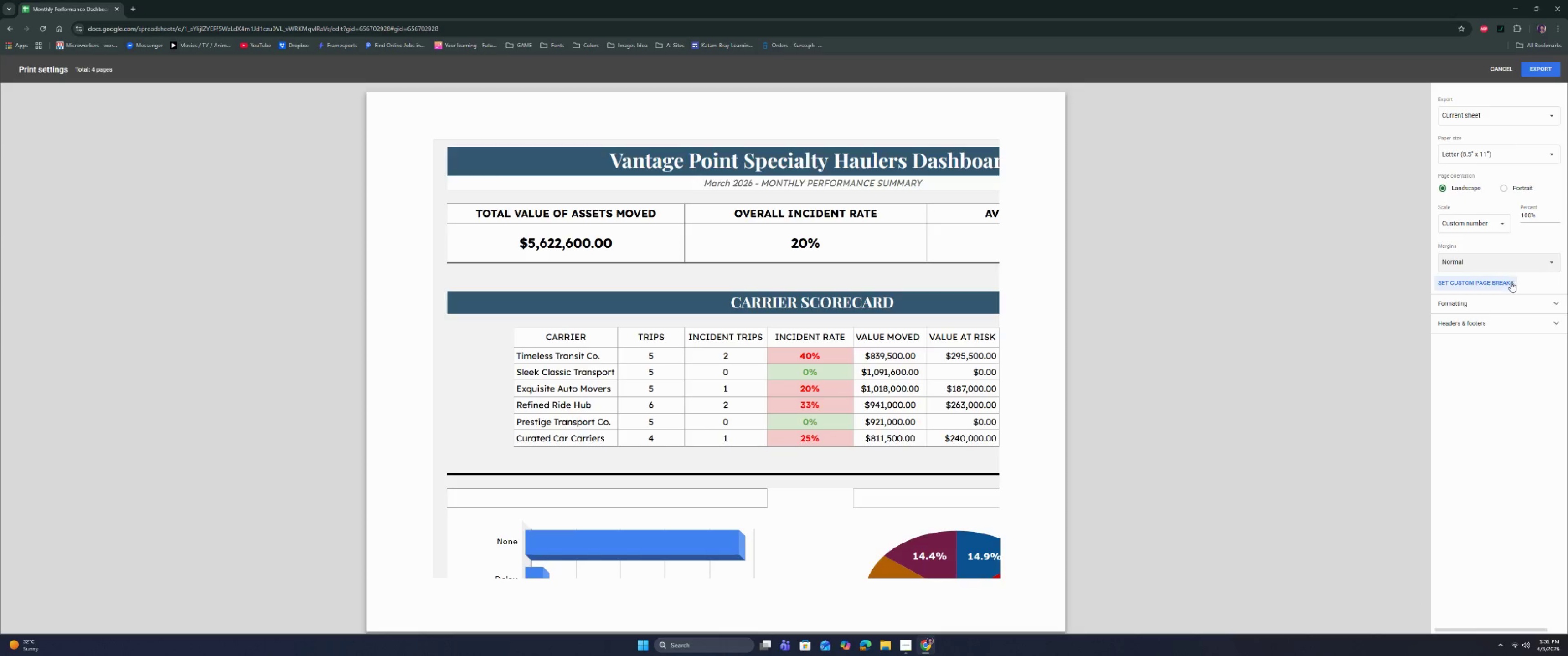 
left_click([1511, 282])
 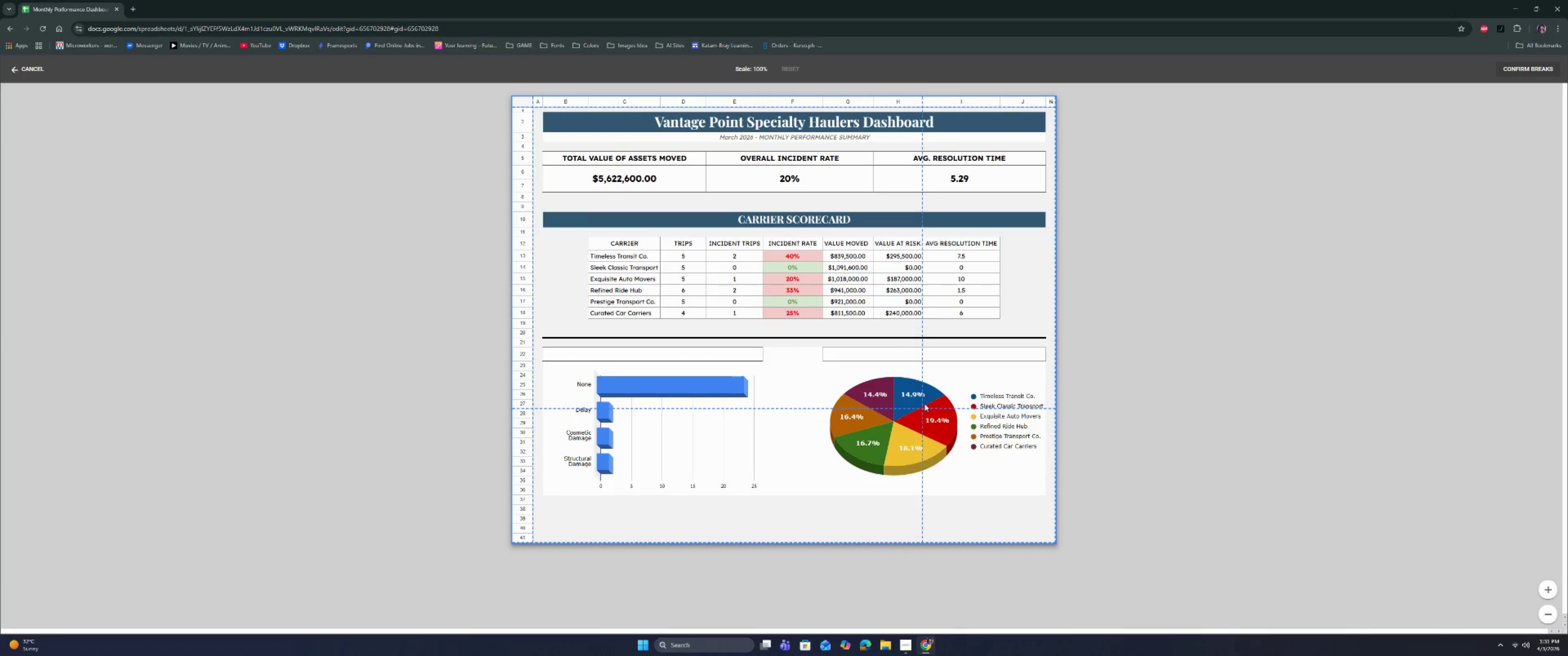 
left_click_drag(start_coordinate=[924, 405], to_coordinate=[1066, 391])
 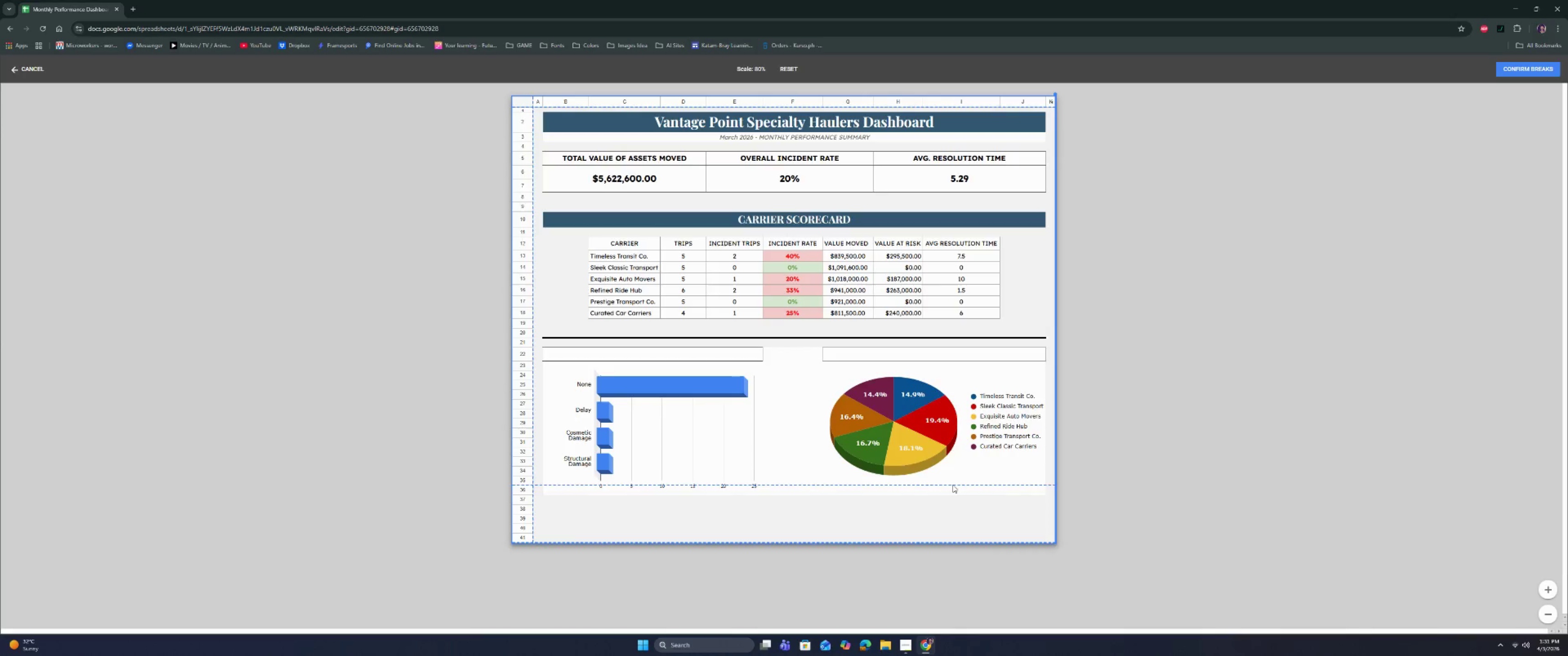 
left_click_drag(start_coordinate=[954, 486], to_coordinate=[950, 505])
 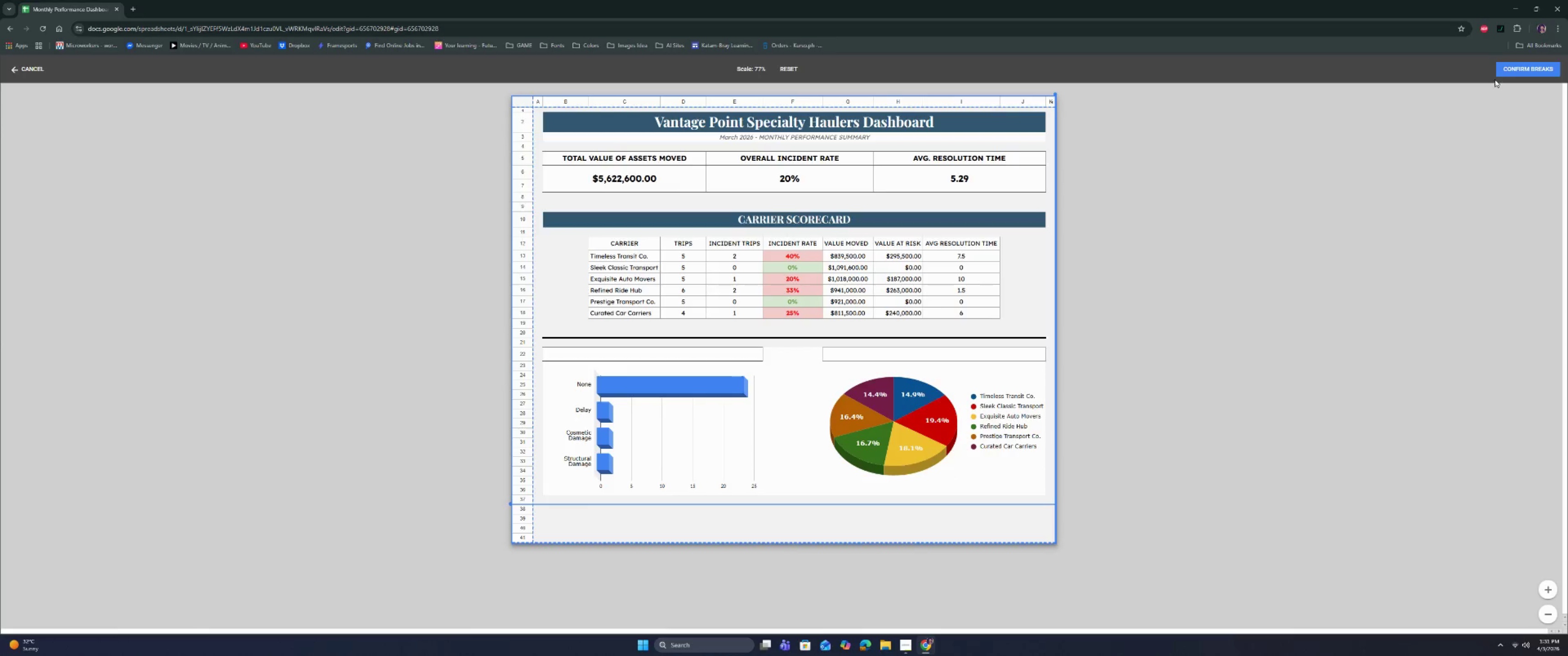 
left_click([1512, 70])
 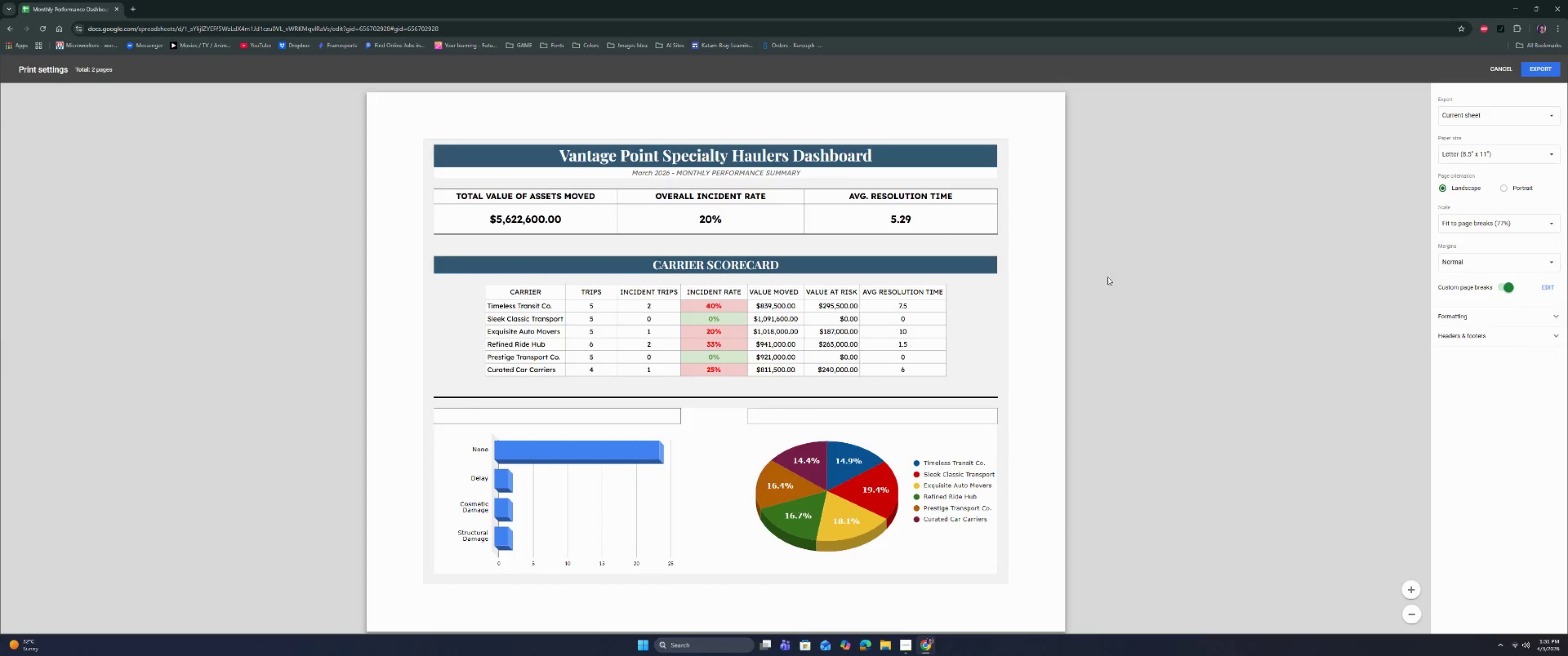 
left_click([1085, 281])
 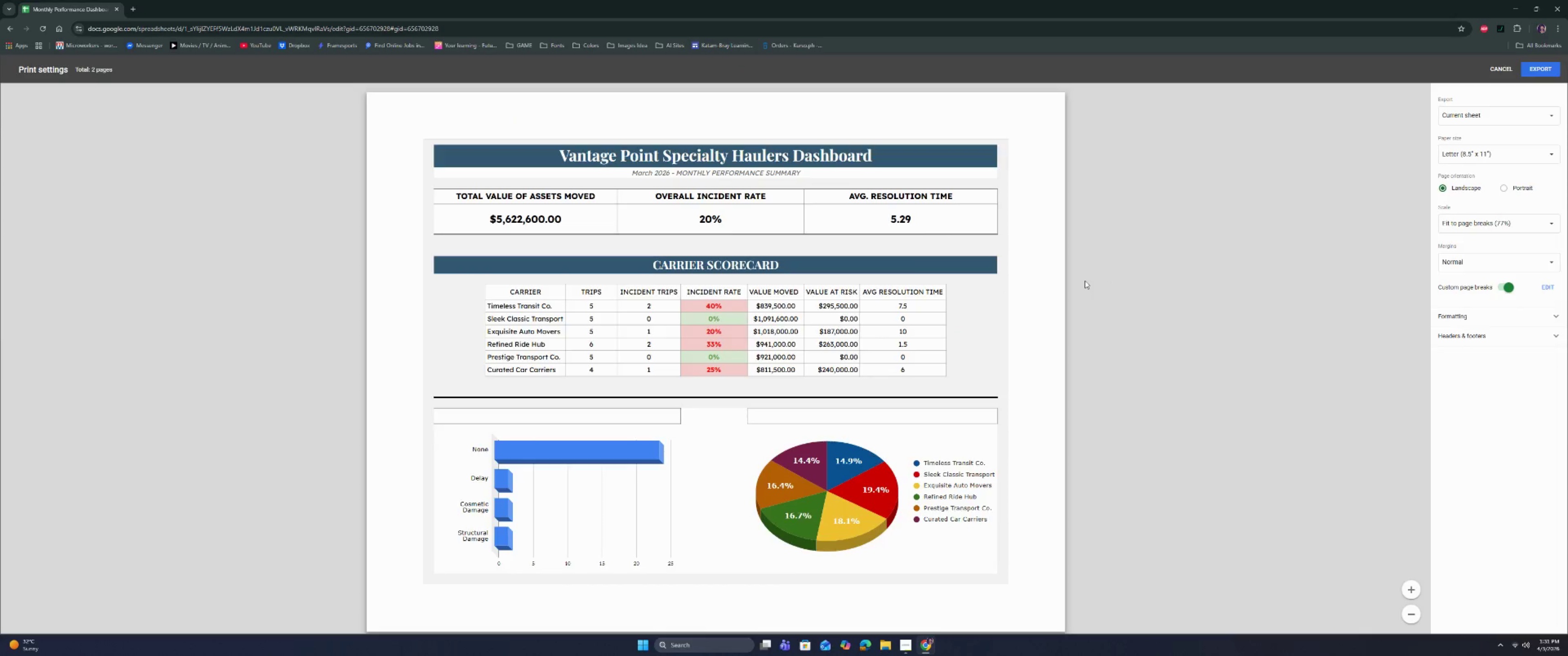 
scroll: coordinate [1085, 281], scroll_direction: down, amount: 5.0
 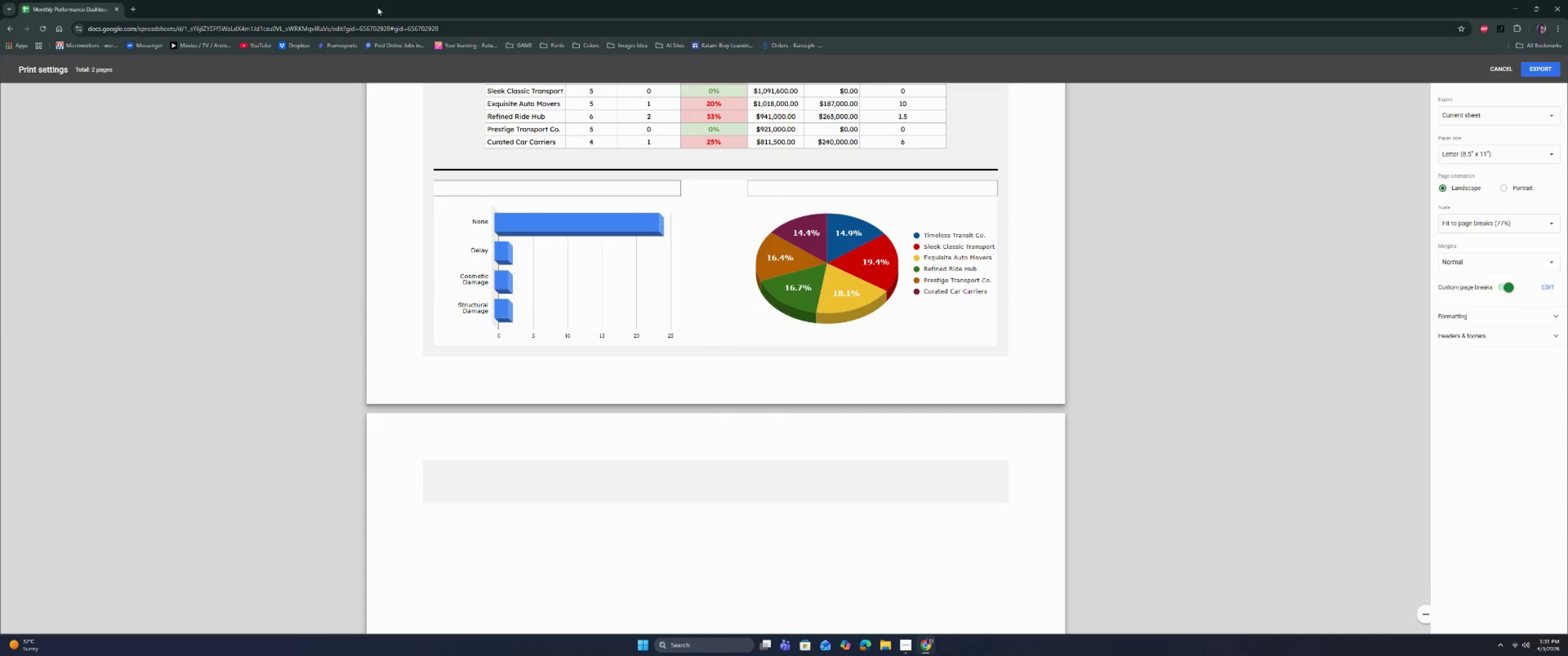 
scroll: coordinate [443, 196], scroll_direction: up, amount: 7.0
 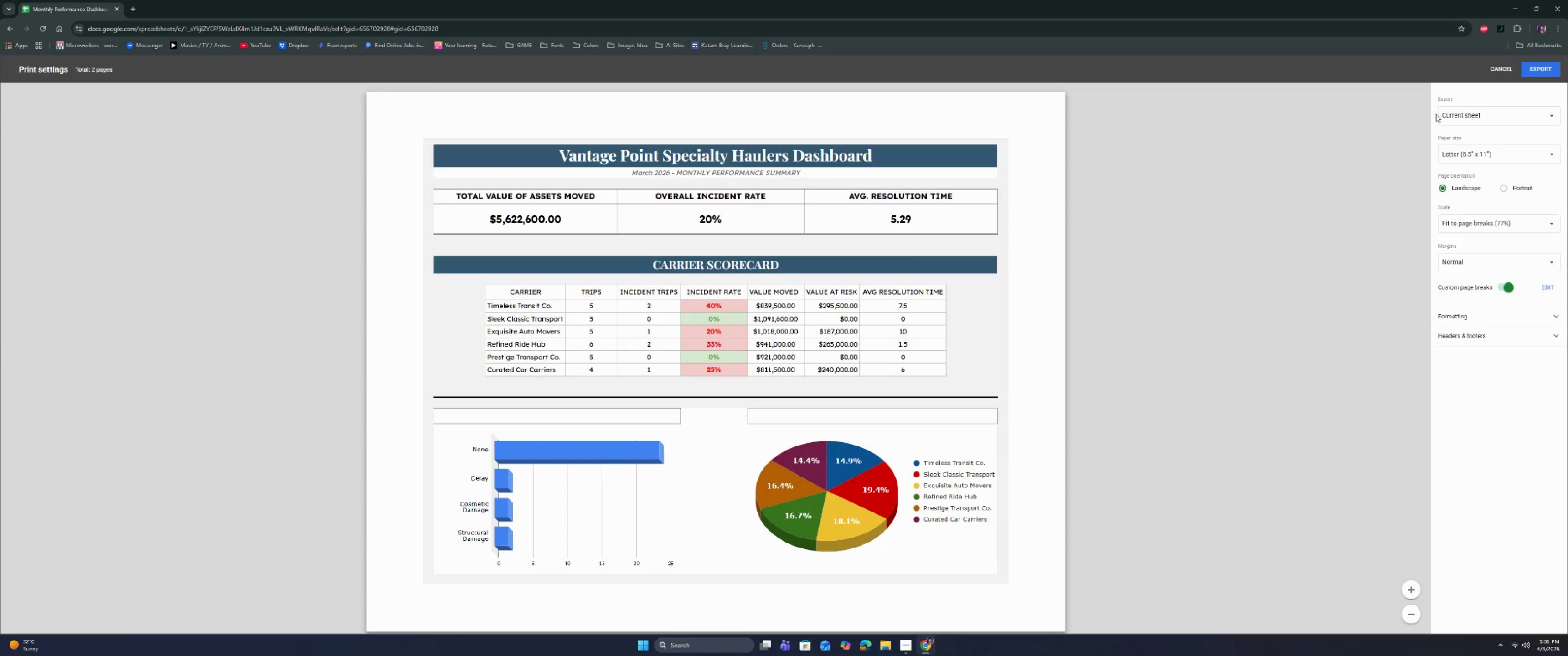 
left_click([1508, 69])
 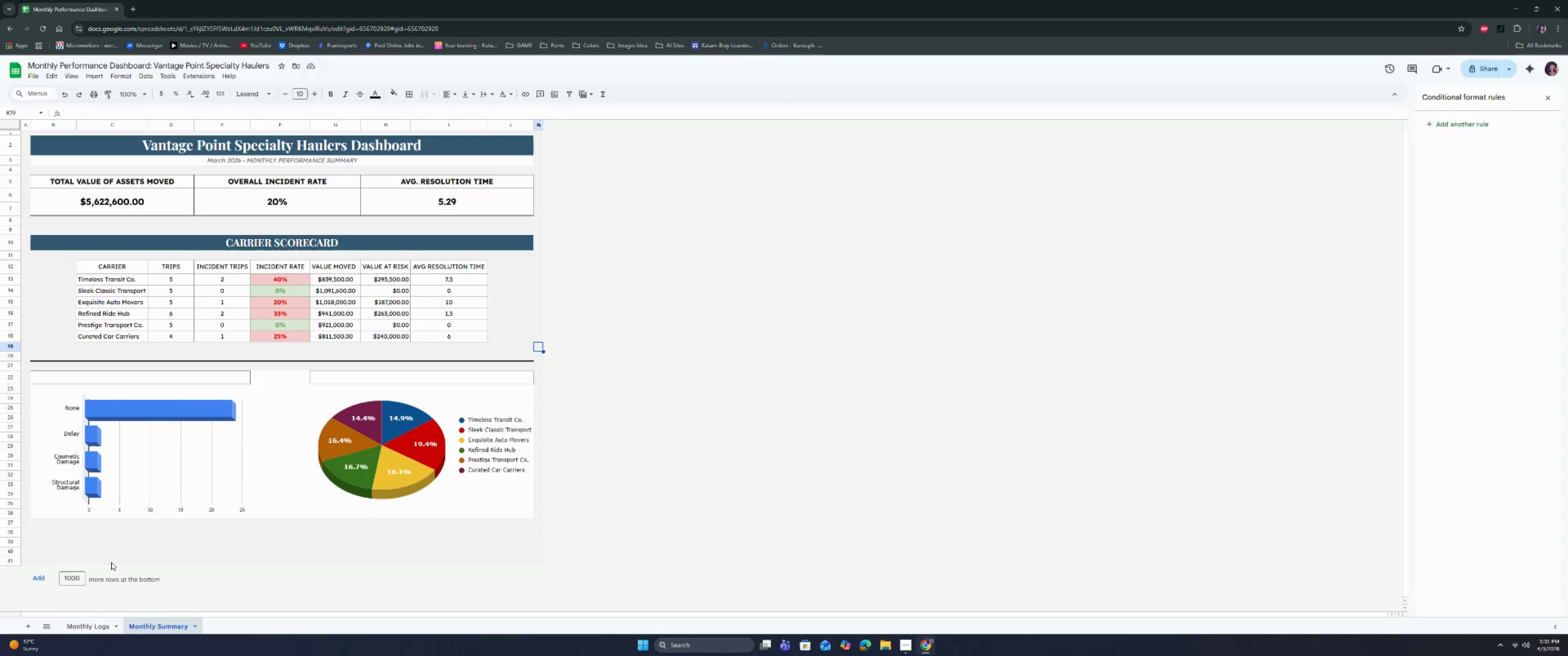 
left_click([69, 545])
 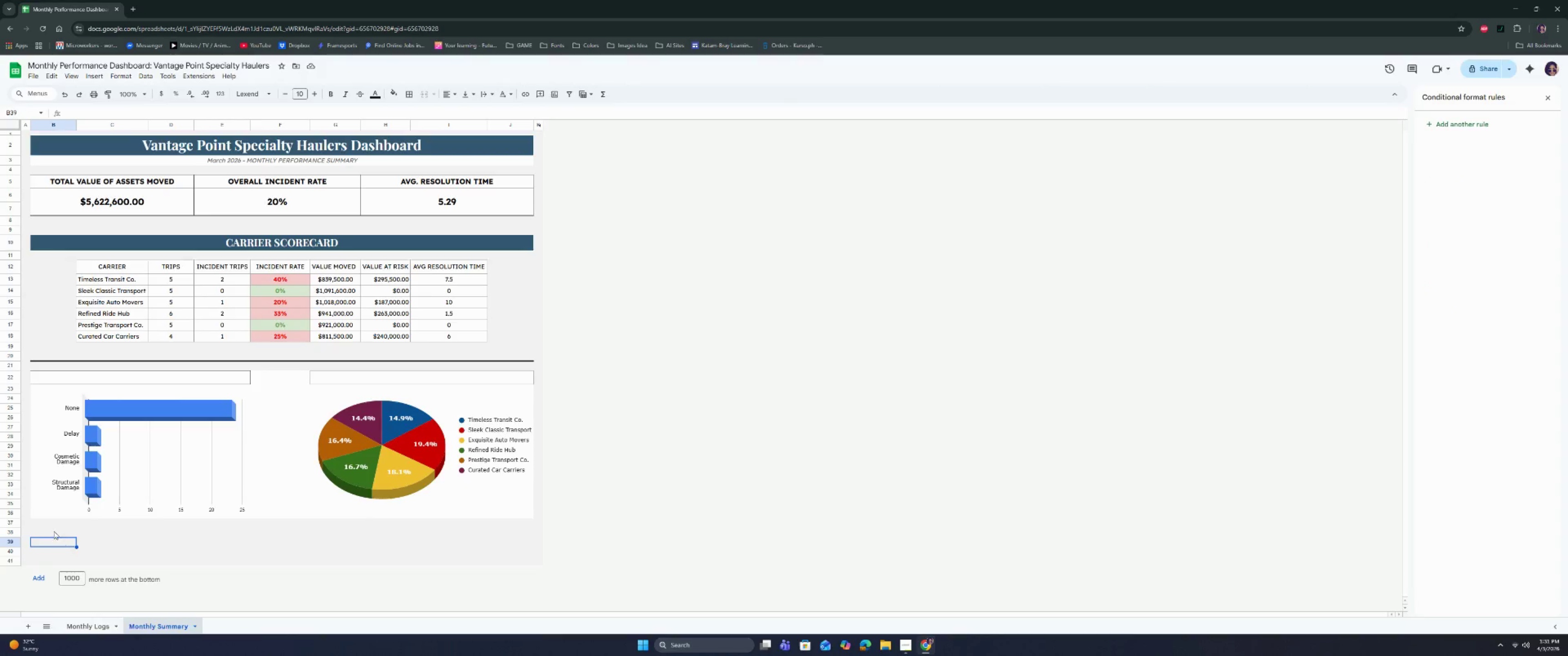 
left_click_drag(start_coordinate=[54, 531], to_coordinate=[523, 566])
 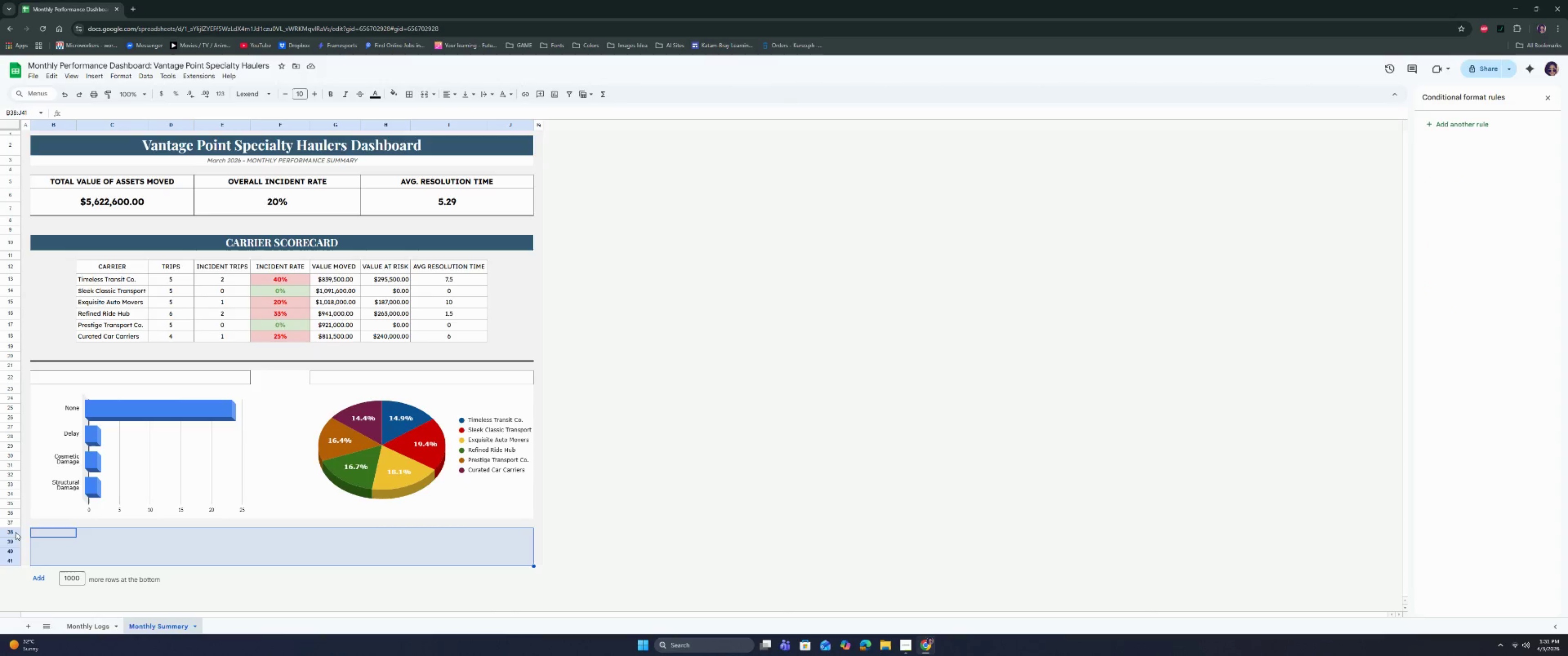 
left_click_drag(start_coordinate=[15, 532], to_coordinate=[12, 561])
 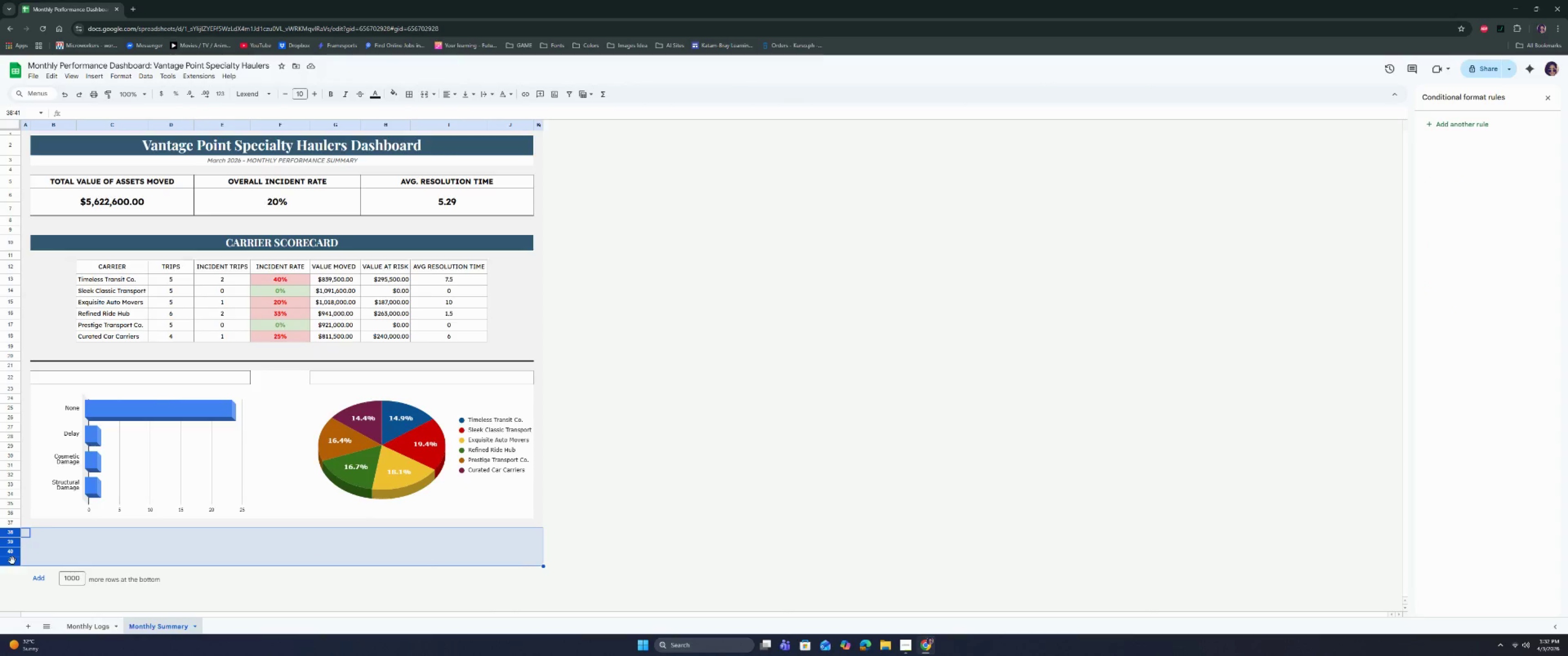 
right_click([12, 561])
 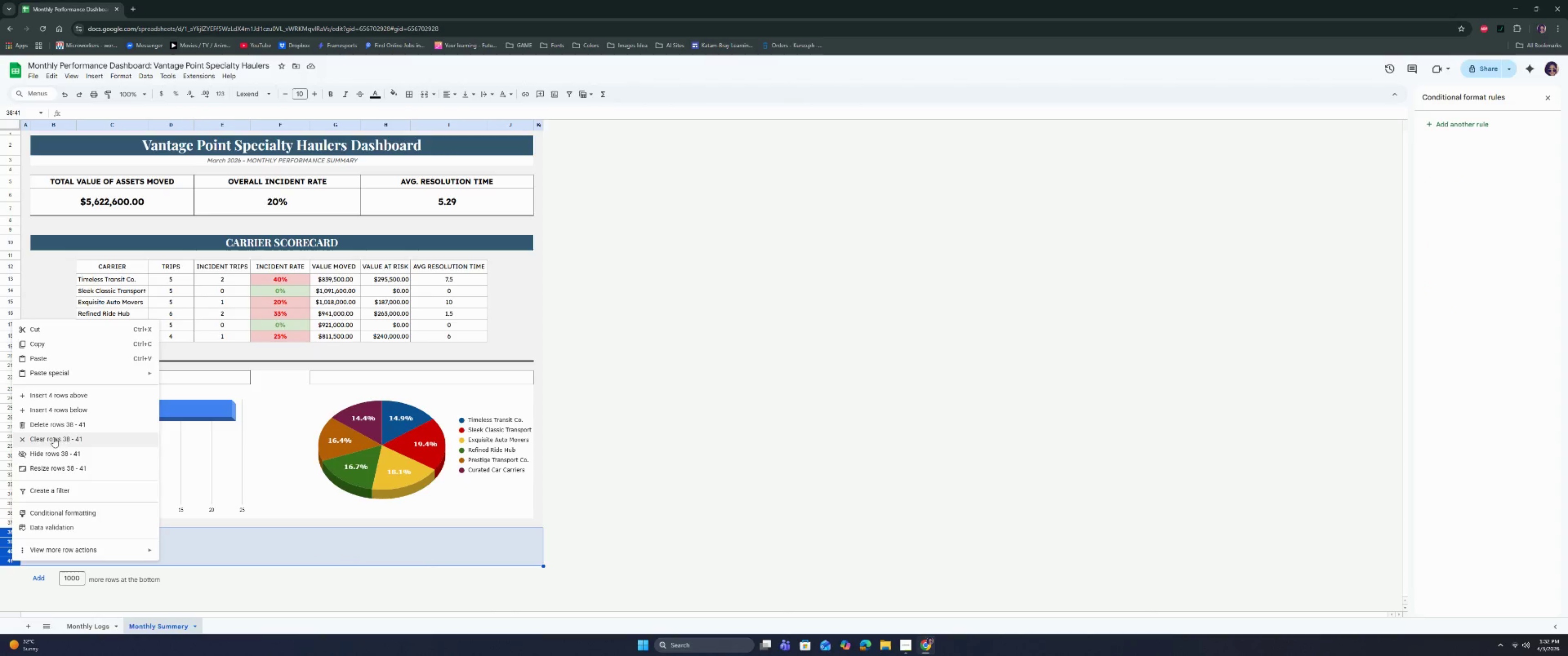 
left_click([53, 425])
 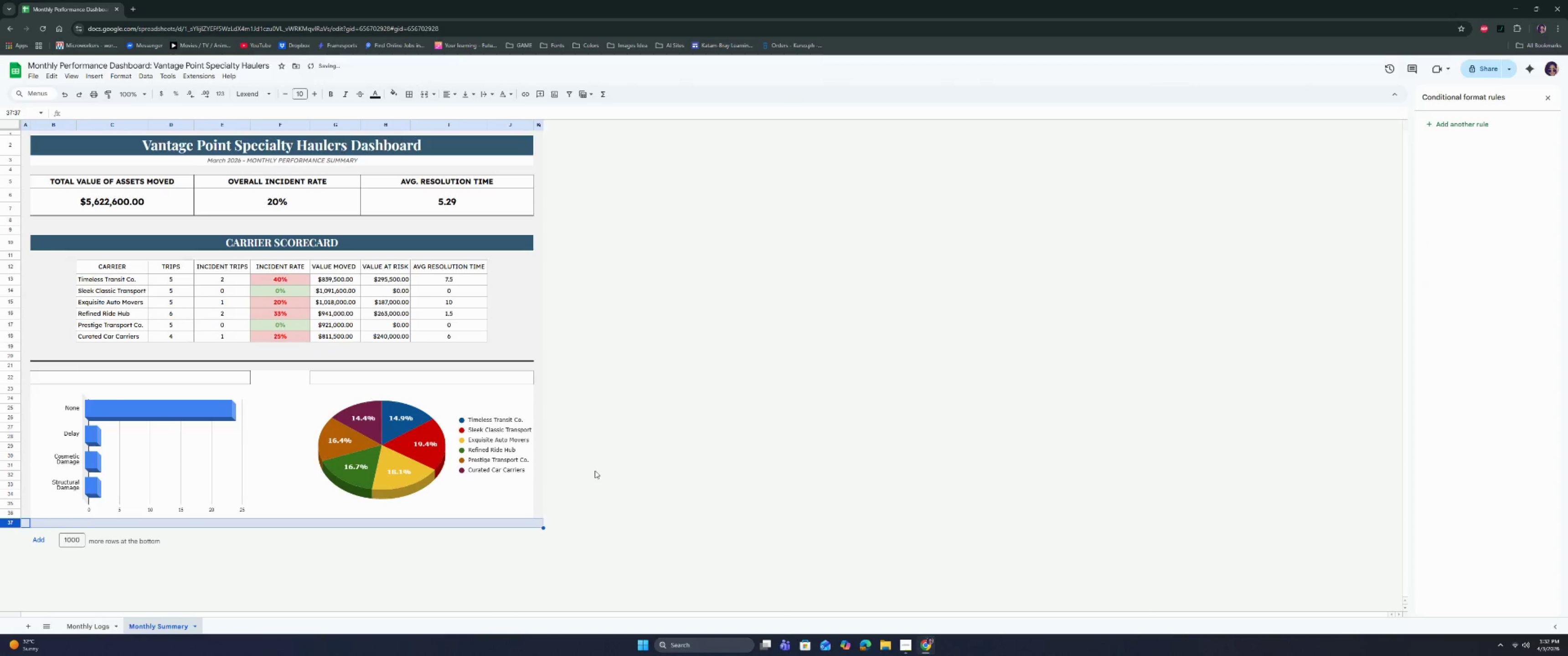 
left_click([717, 466])
 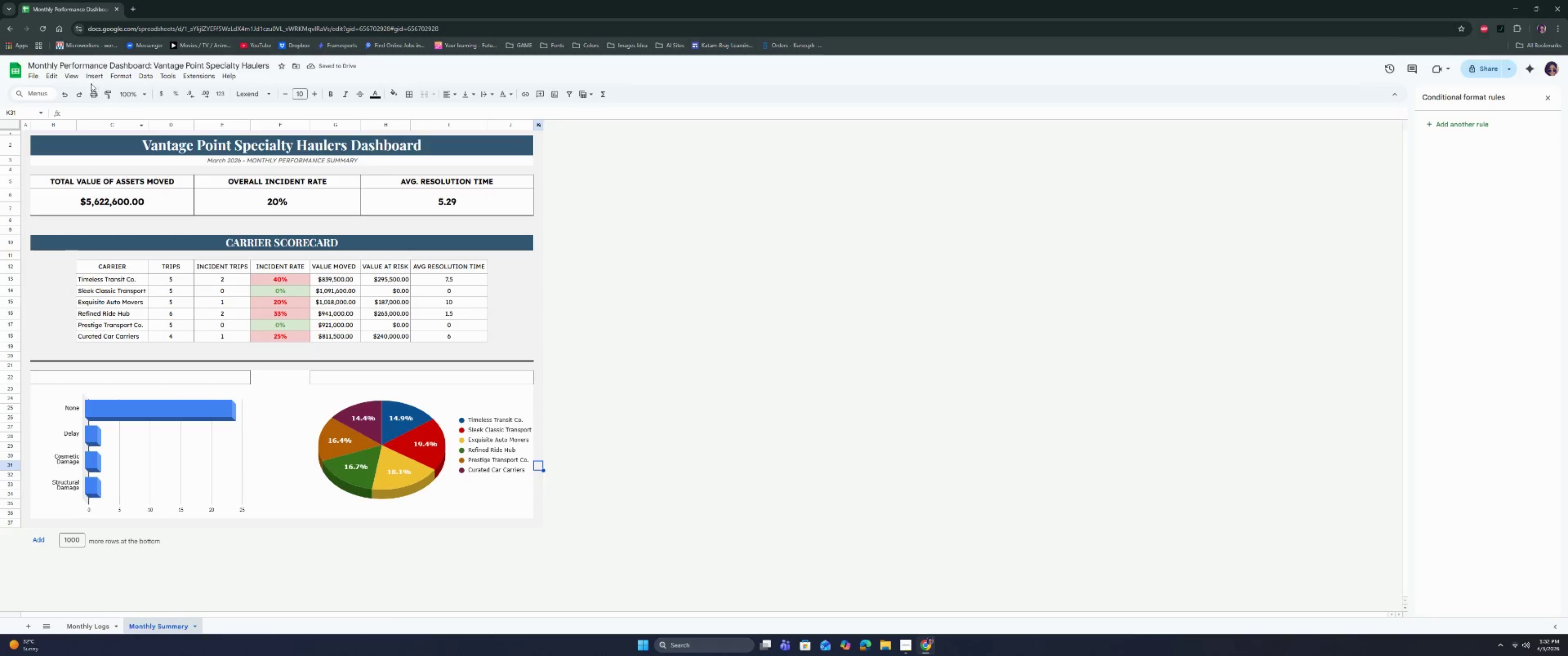 
left_click([36, 80])
 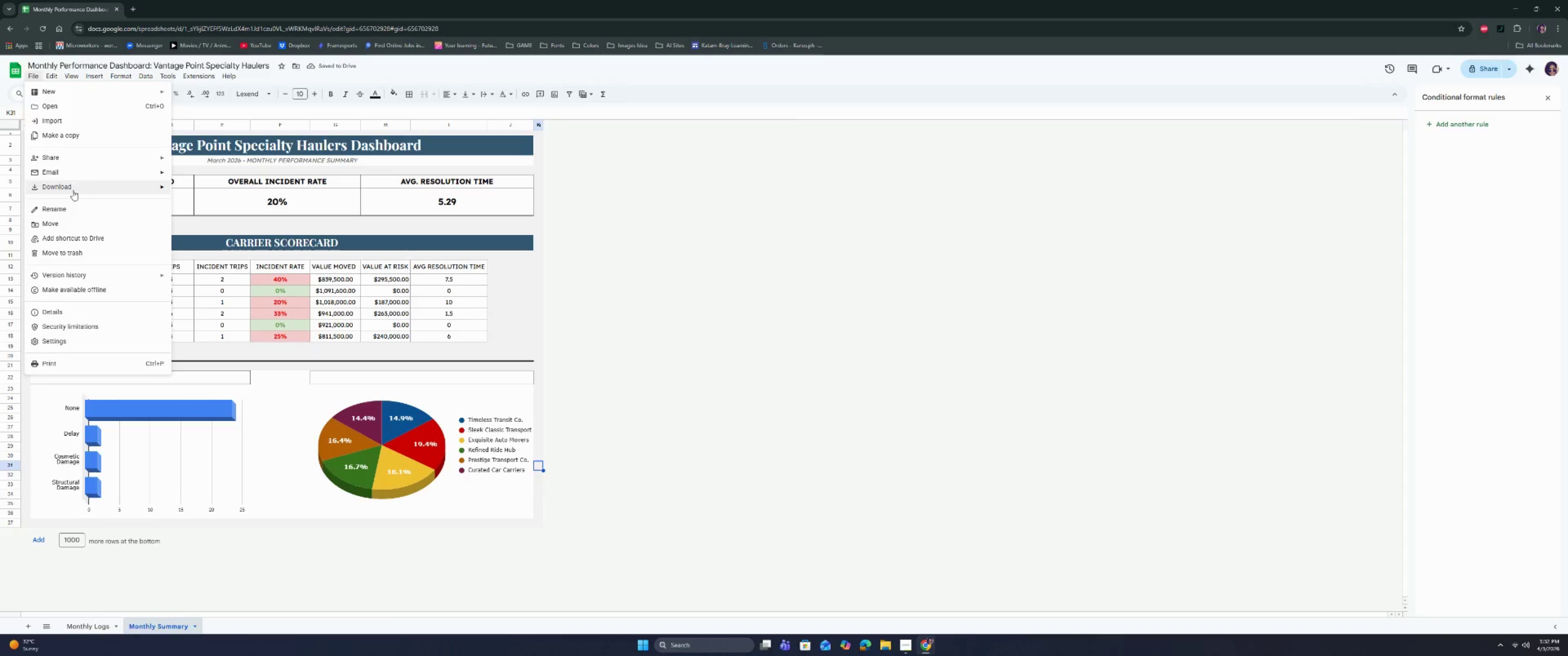 
left_click([72, 194])
 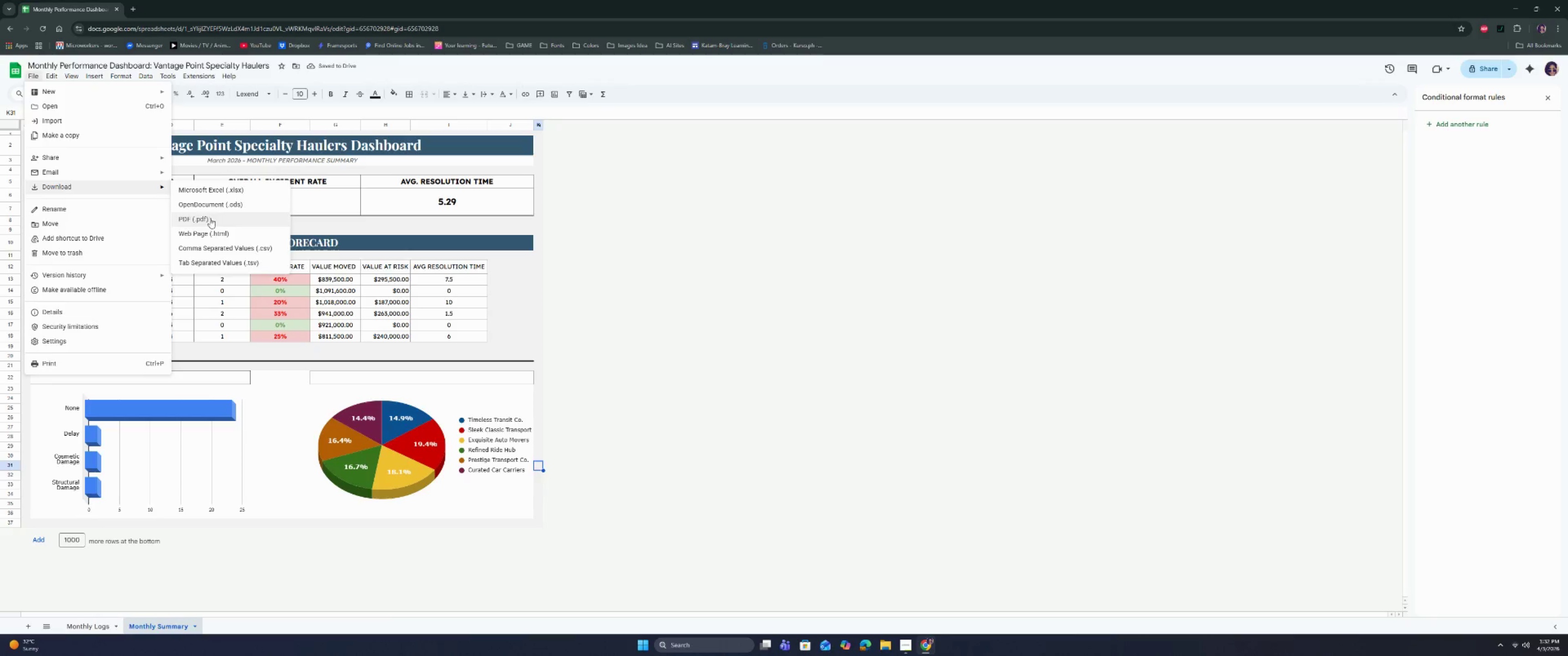 
left_click([210, 220])
 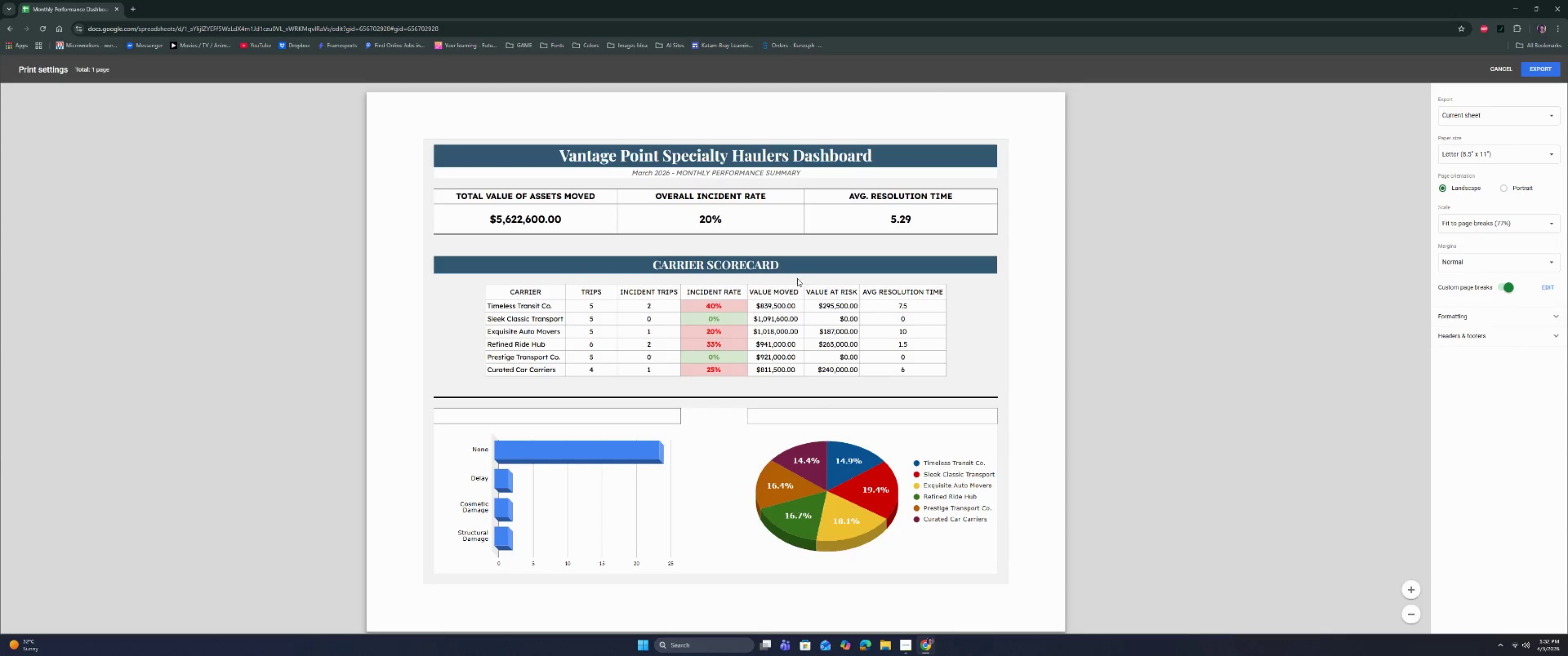 
scroll: coordinate [819, 280], scroll_direction: down, amount: 2.0
 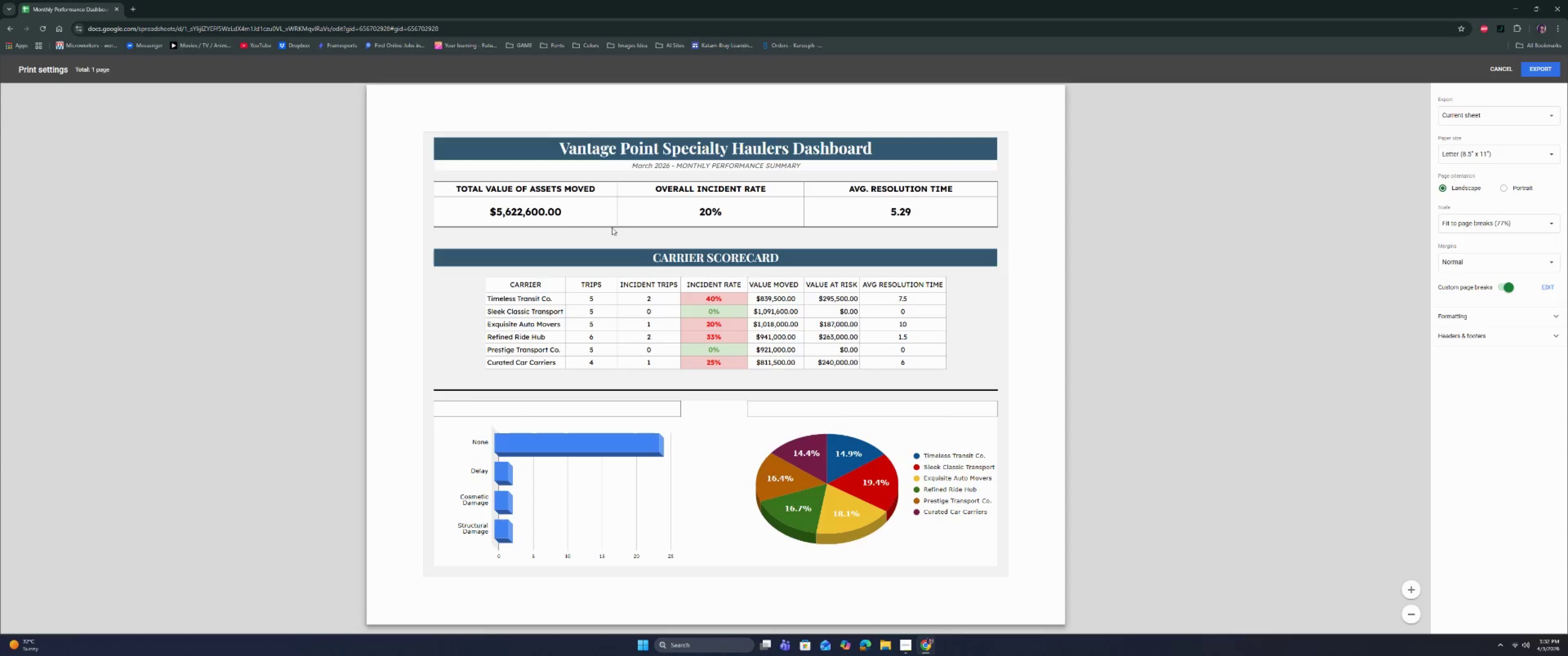 
wait(11.92)
 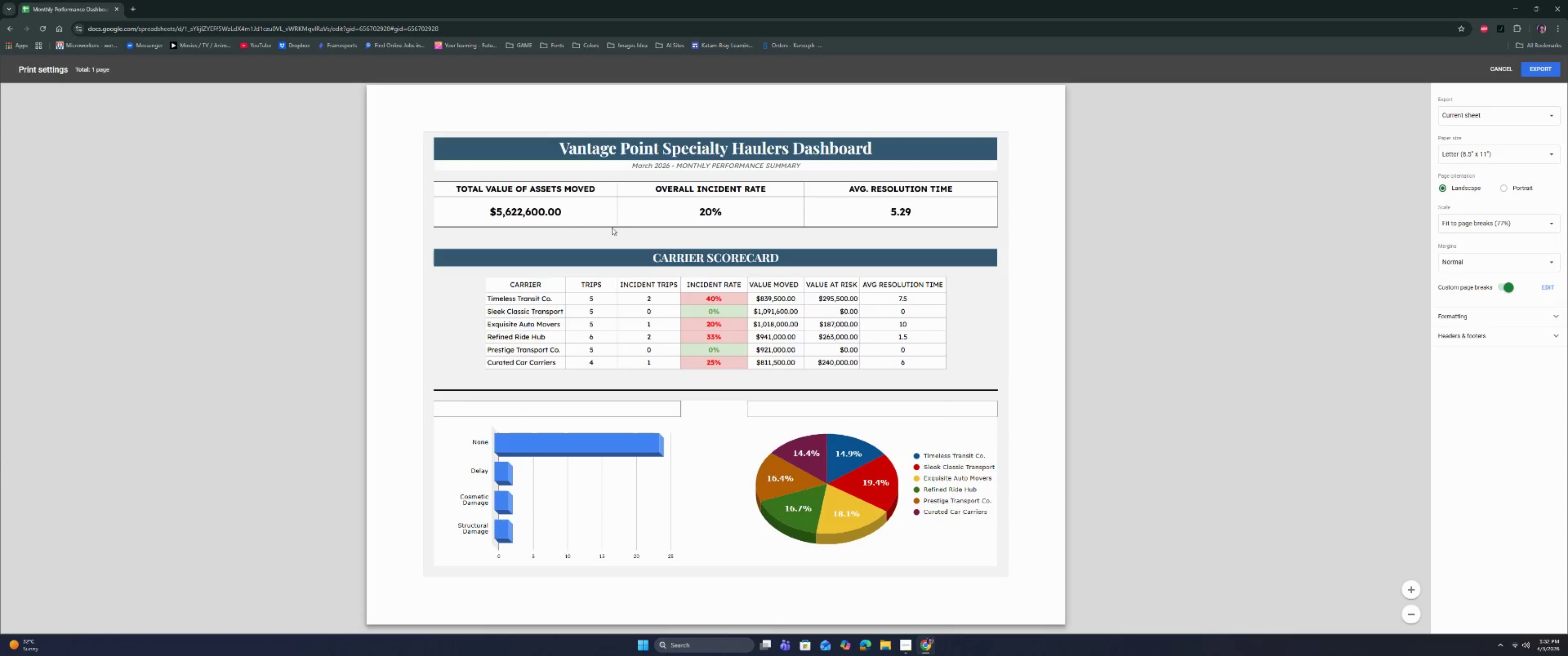 
left_click([1490, 69])
 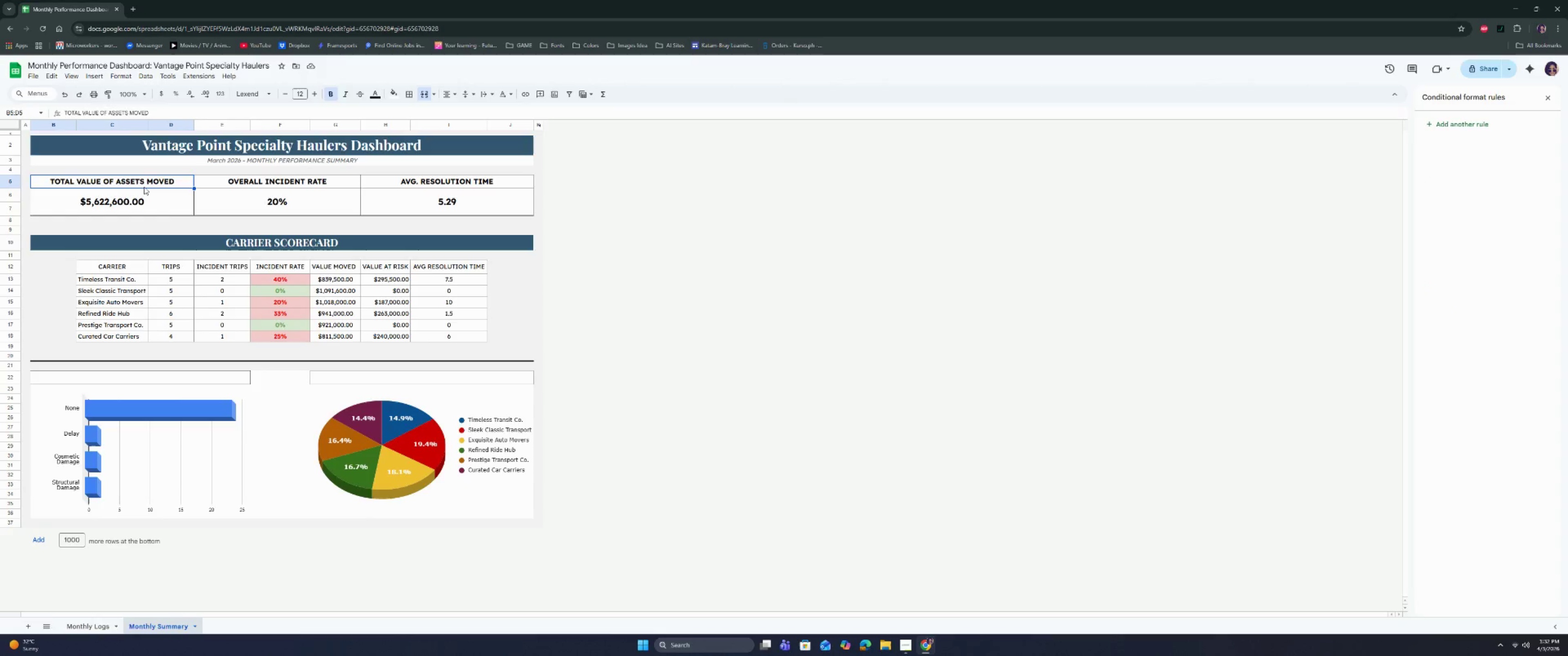 
left_click_drag(start_coordinate=[144, 187], to_coordinate=[426, 197])
 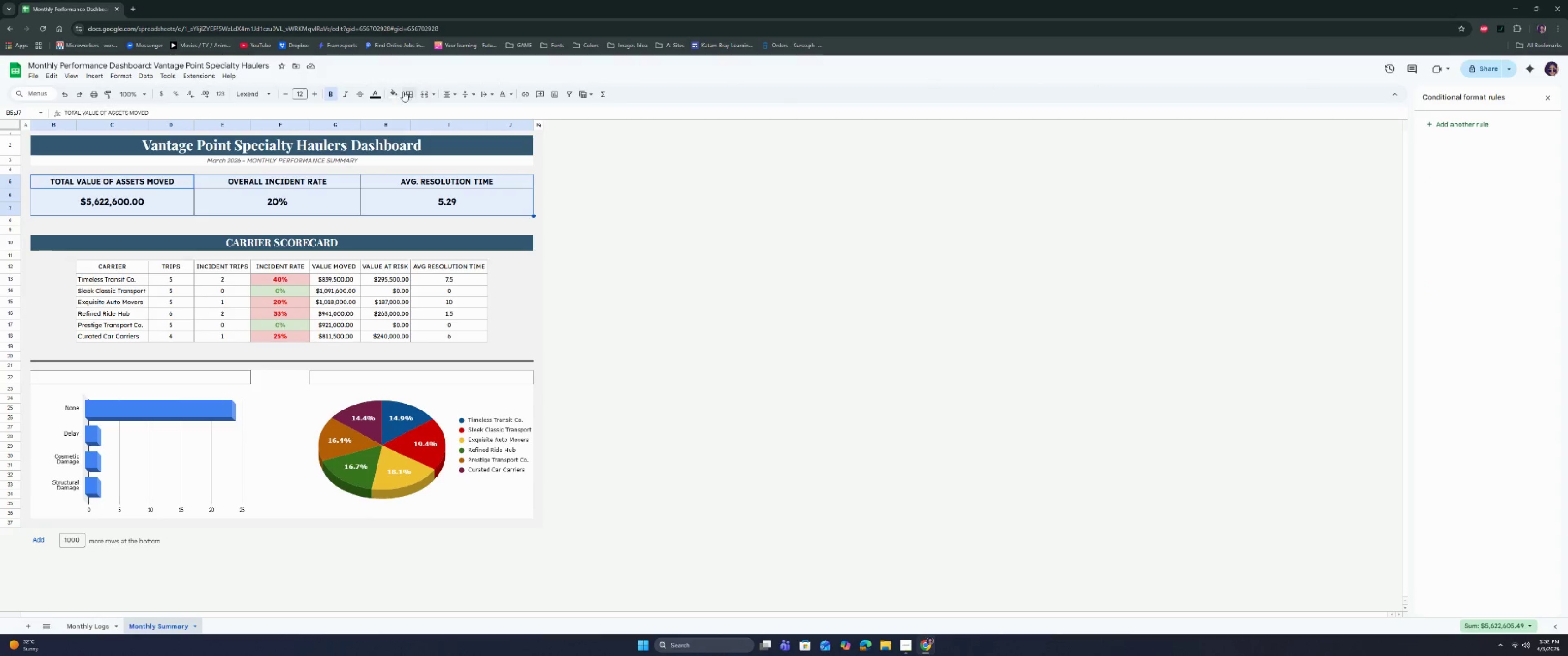 
left_click([409, 92])
 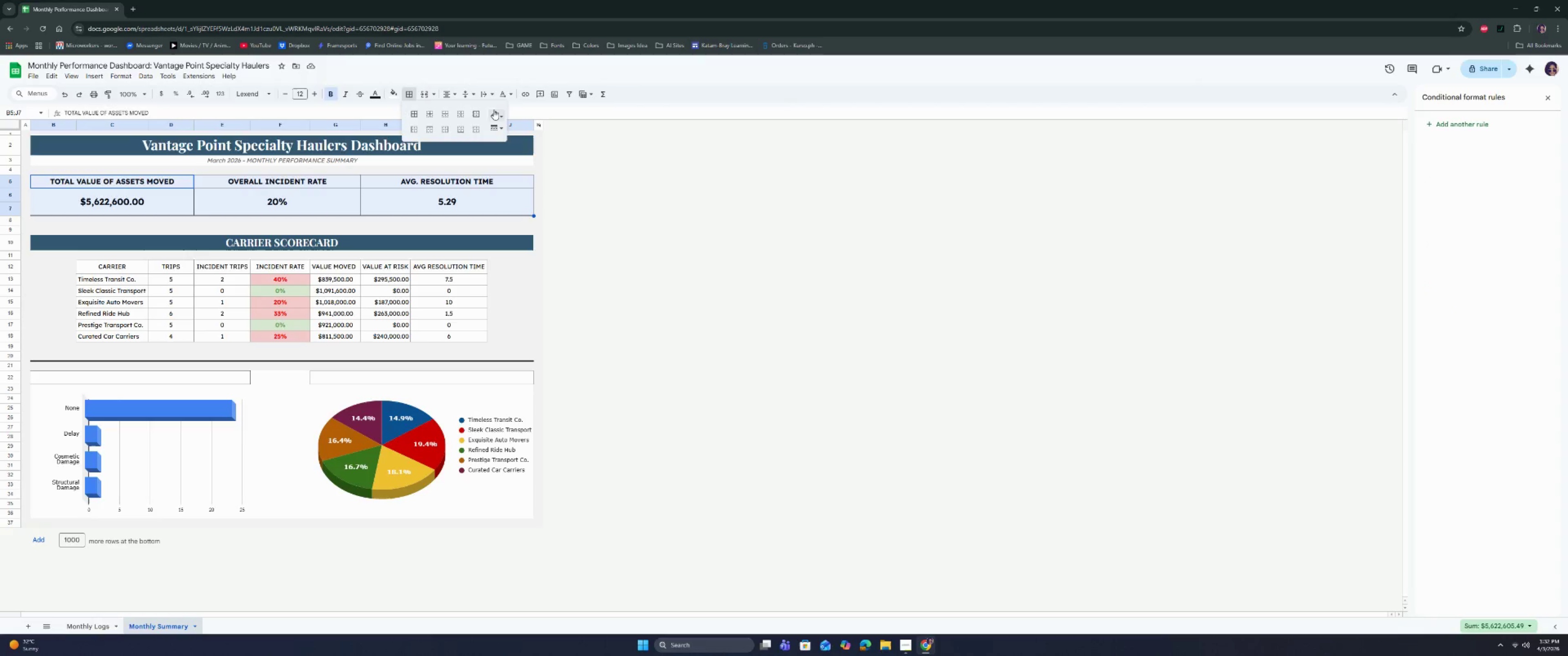 
left_click([495, 113])
 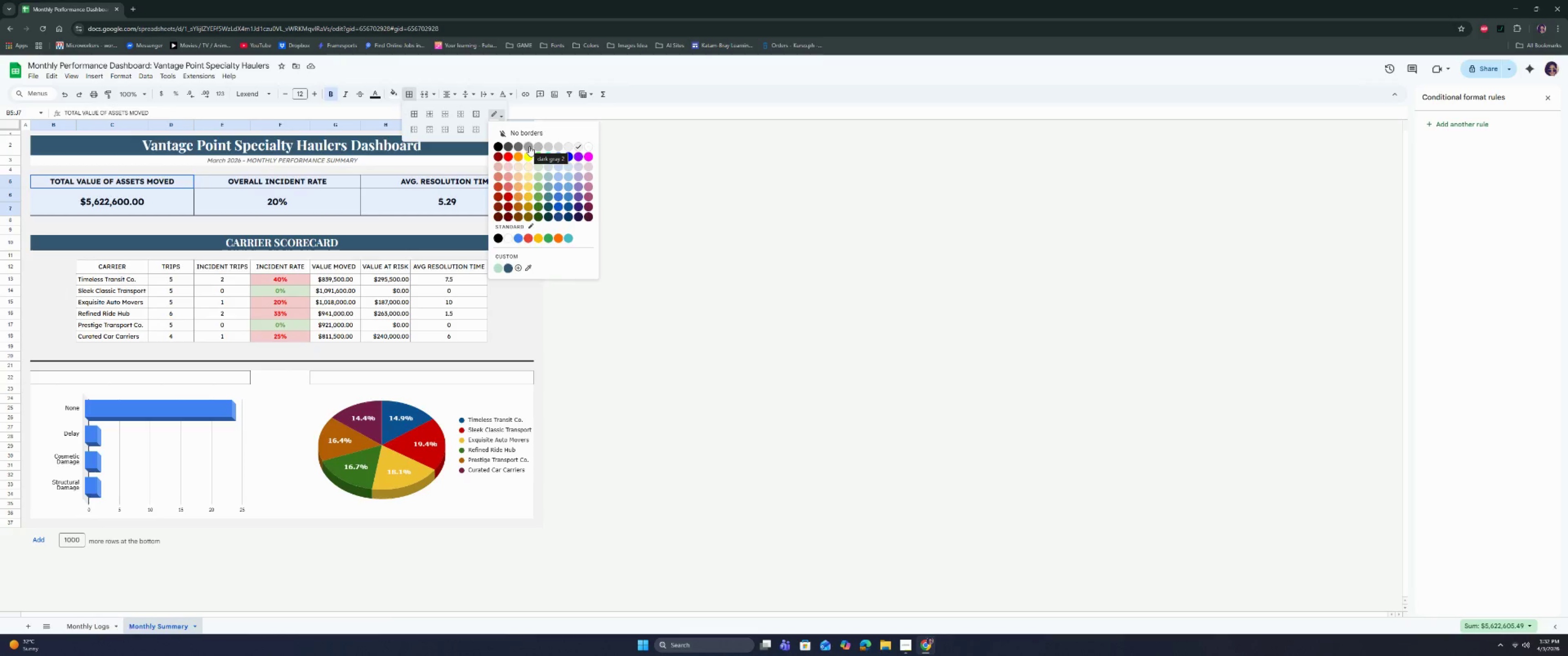 
left_click([529, 146])
 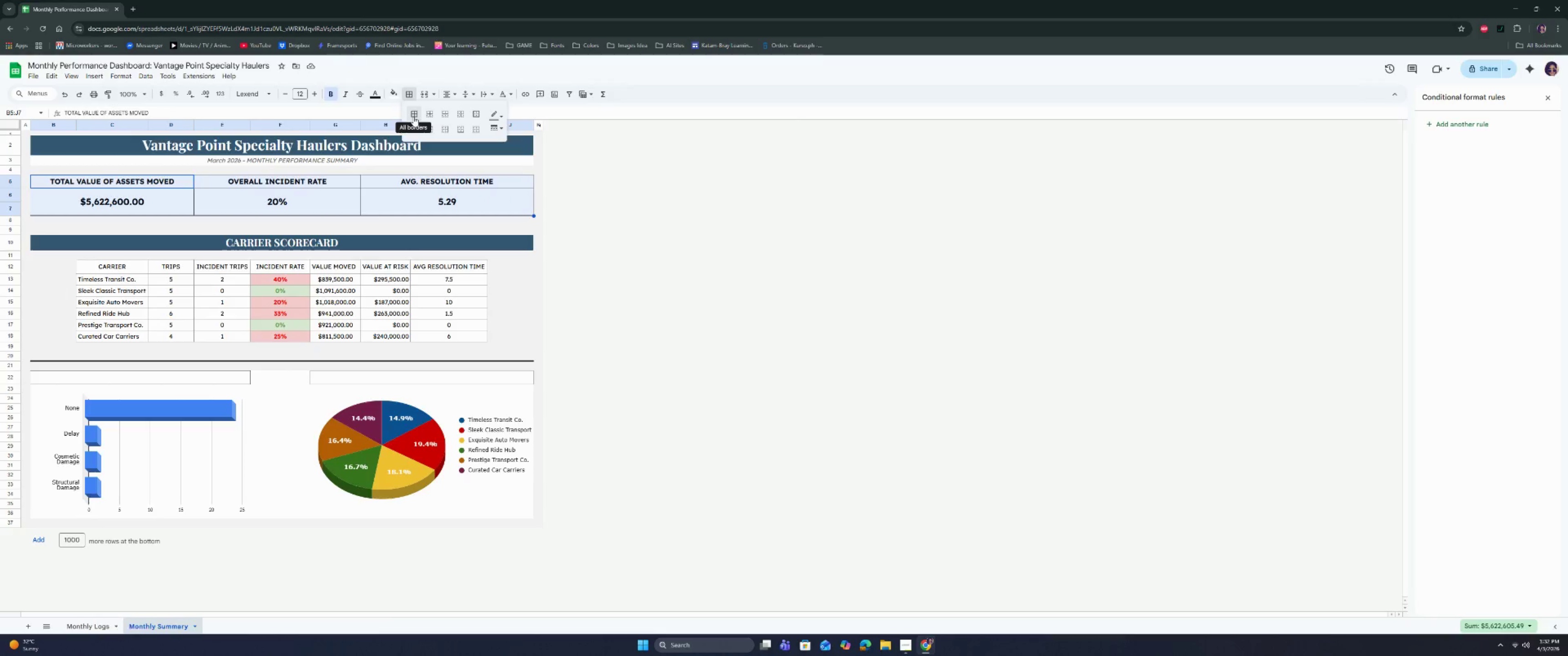 
left_click([413, 117])
 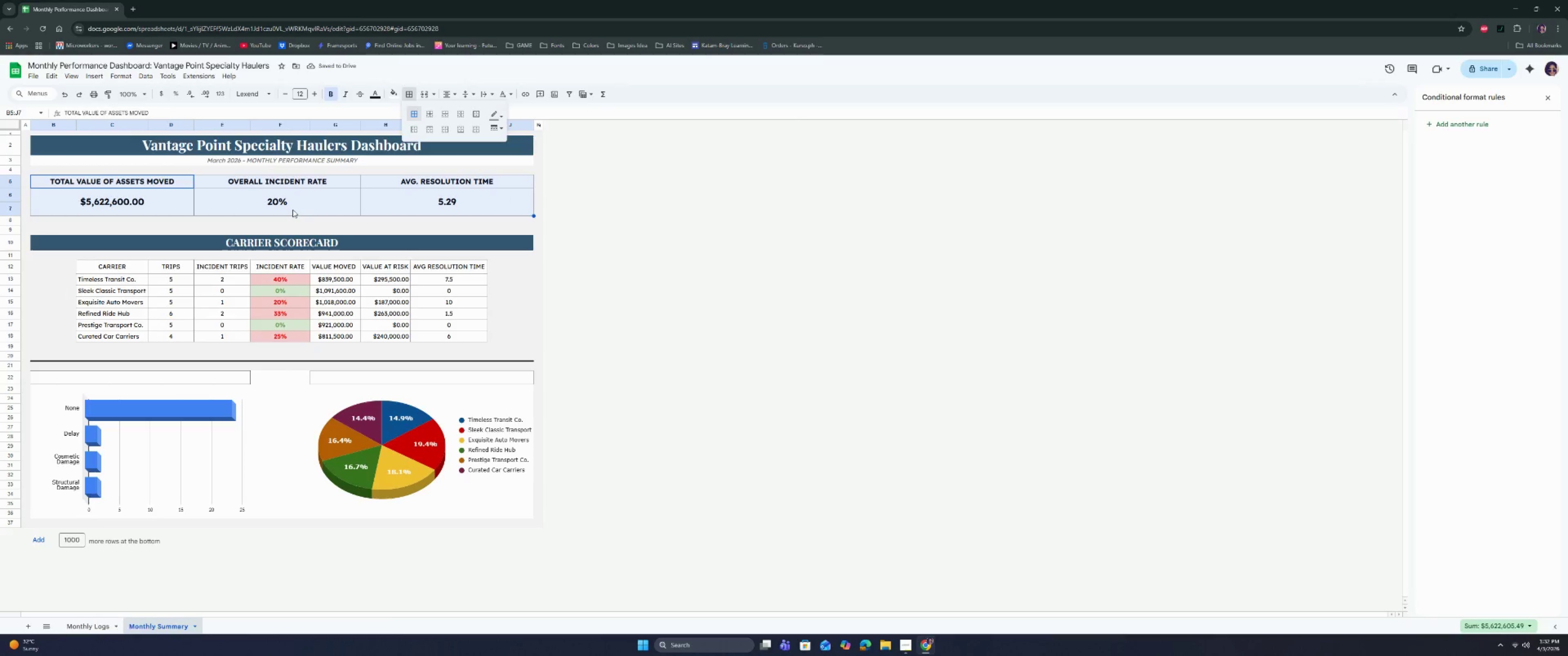 
left_click([294, 227])
 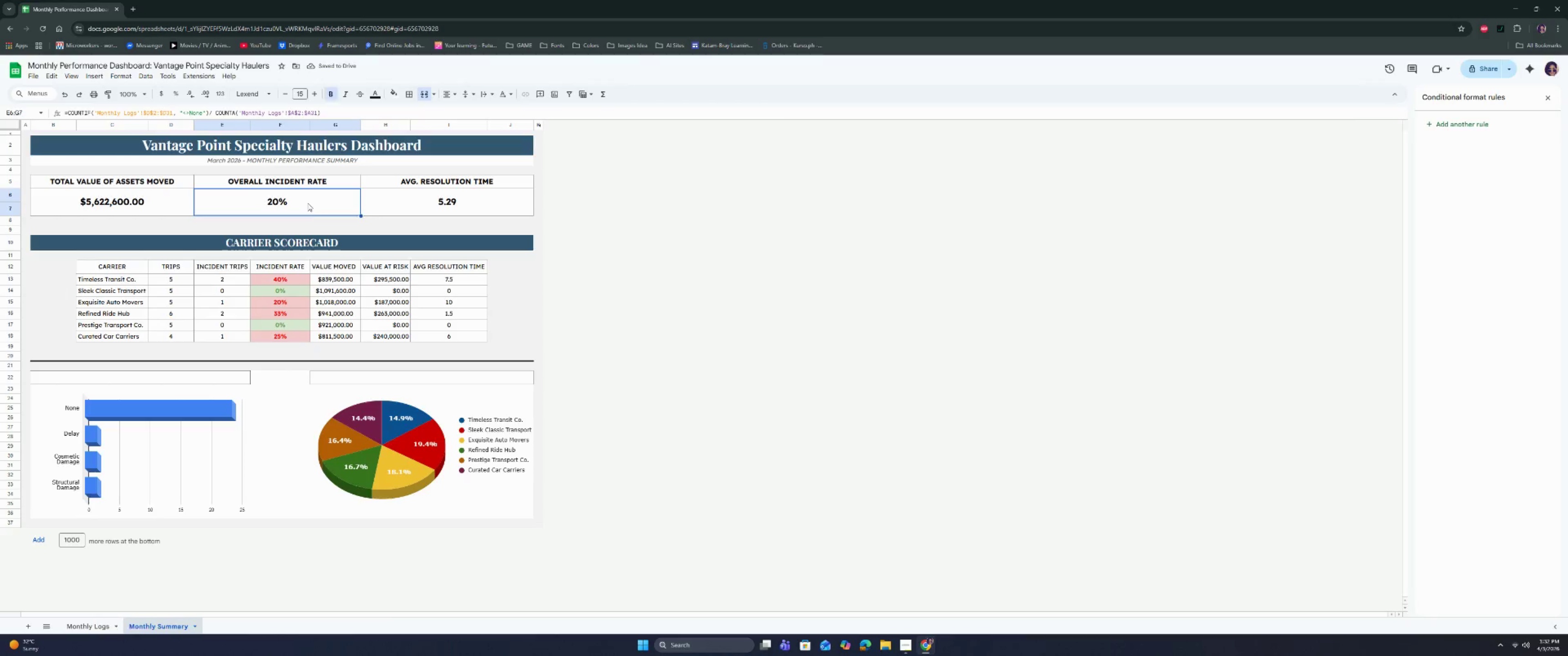 
double_click([361, 196])
 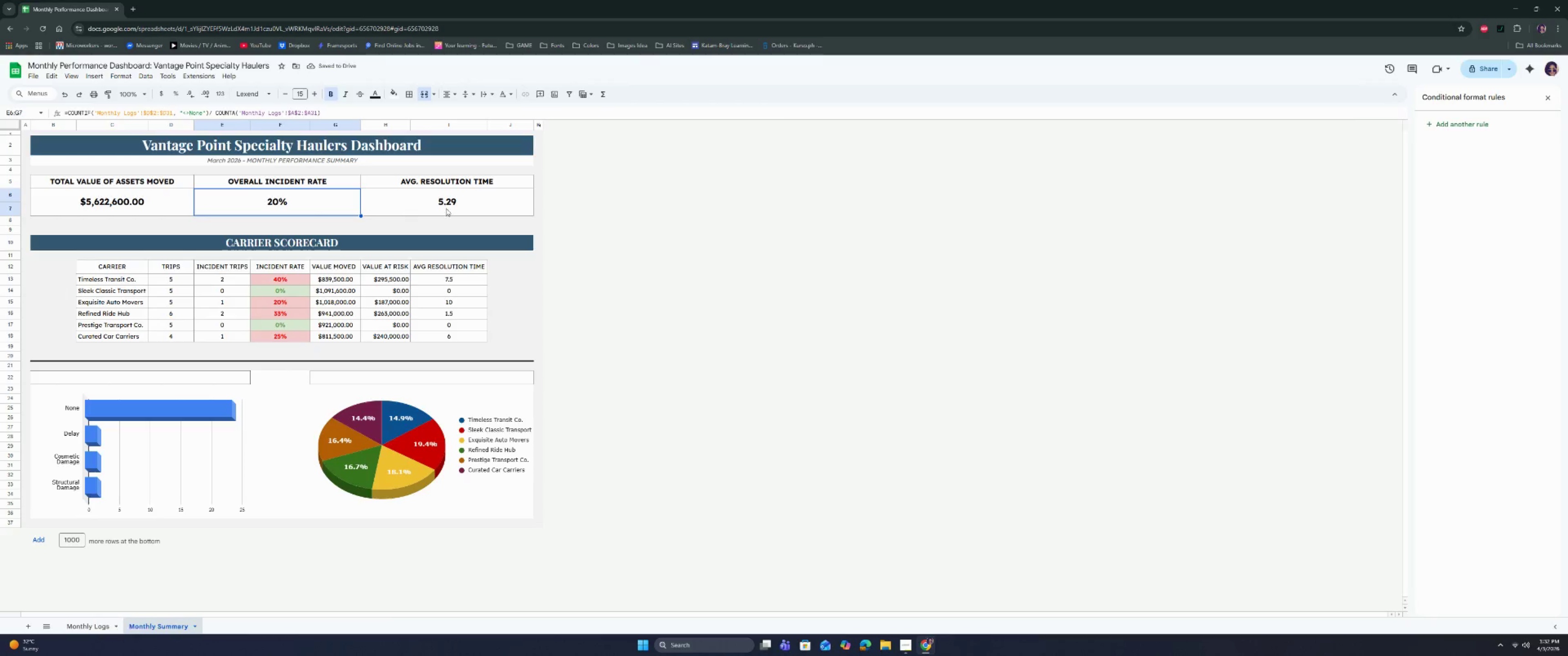 
triple_click([449, 207])
 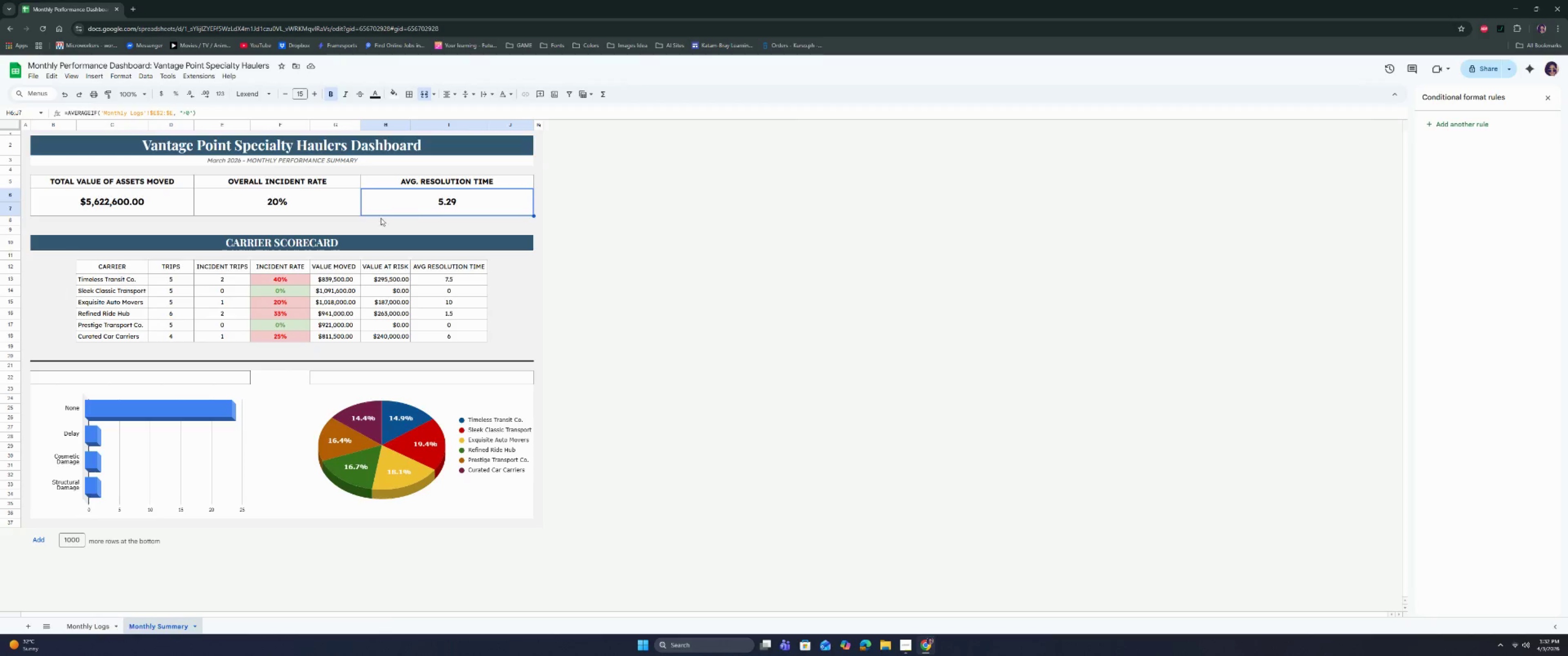 
left_click([375, 223])
 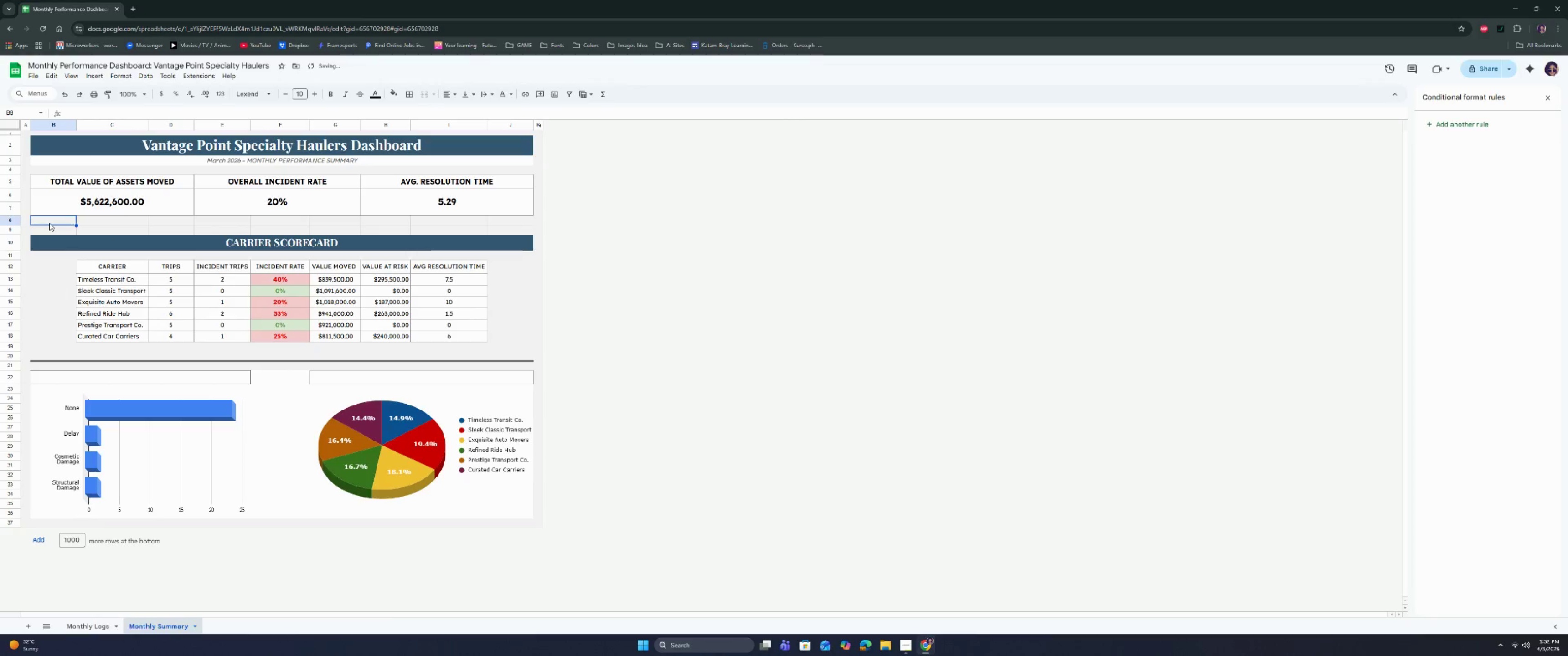 
wait(7.65)
 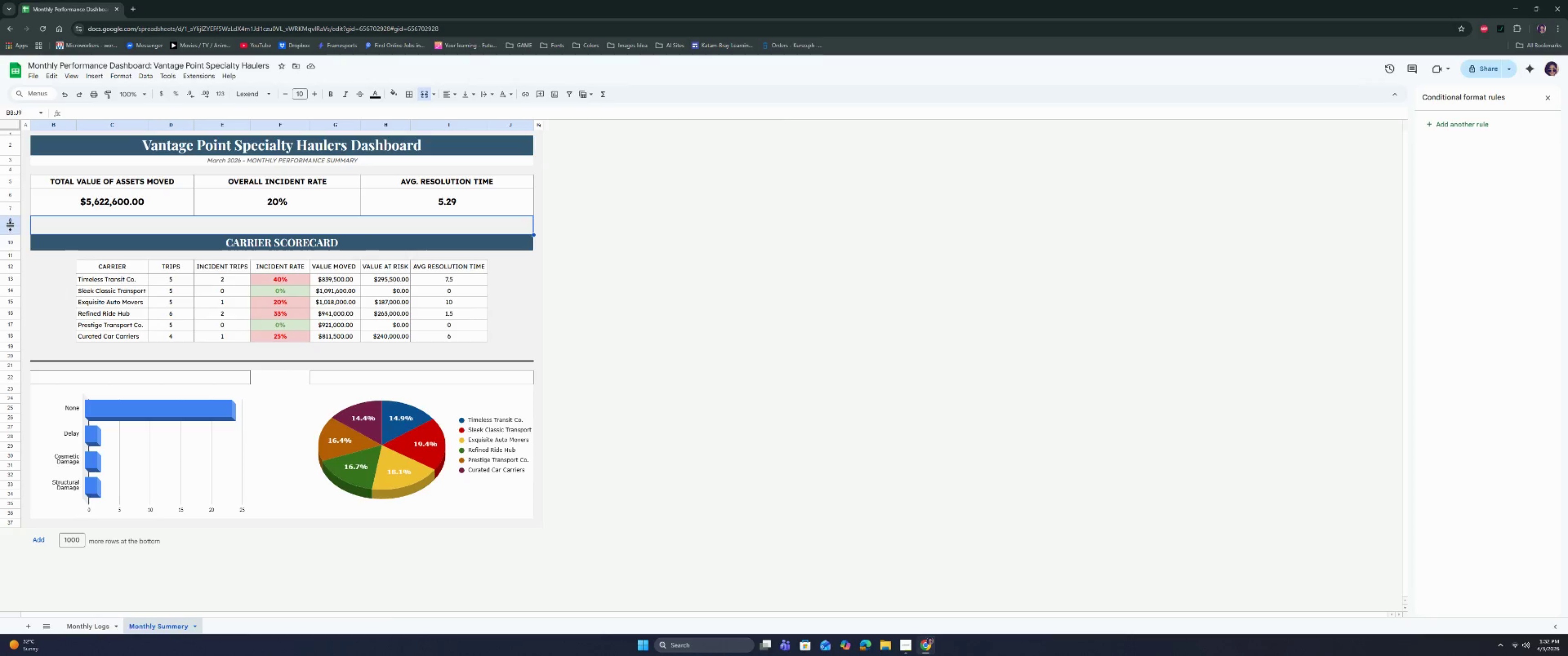 
left_click_drag(start_coordinate=[55, 220], to_coordinate=[503, 220])
 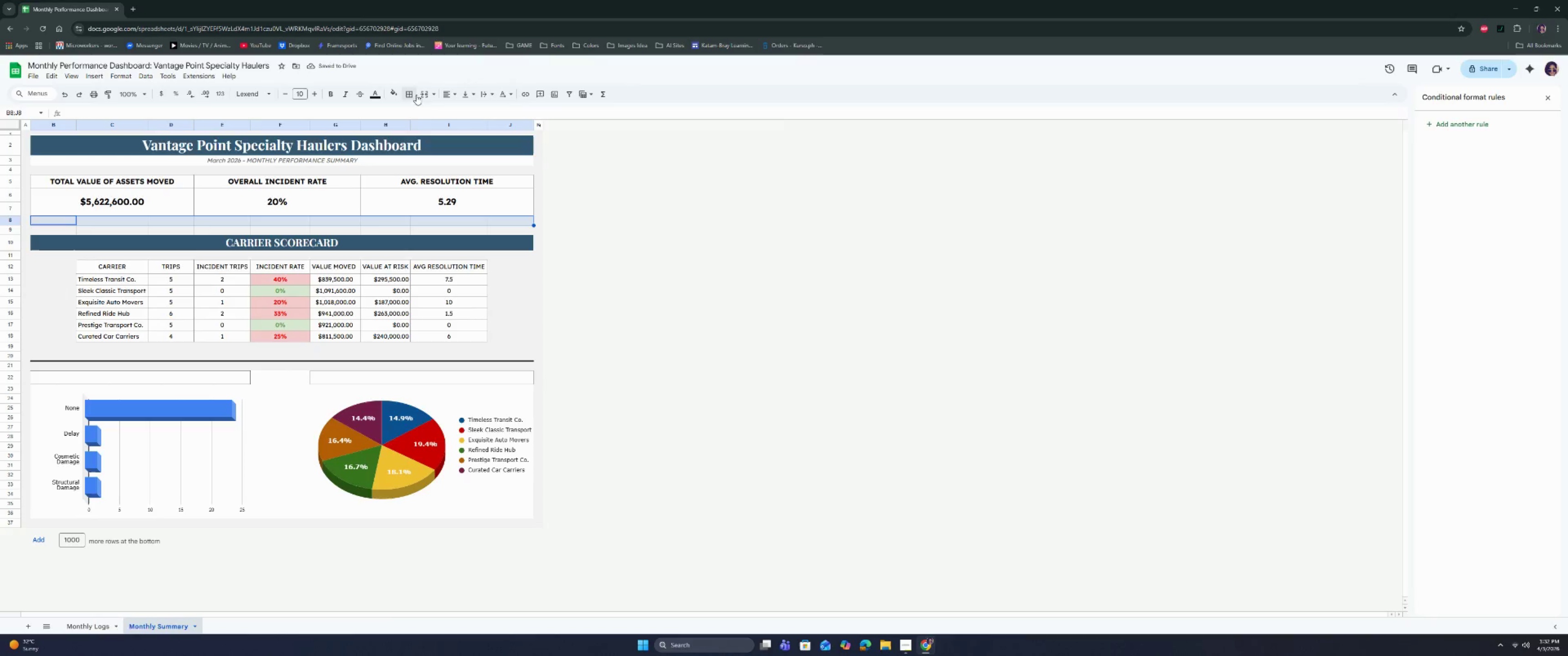 
left_click([411, 92])
 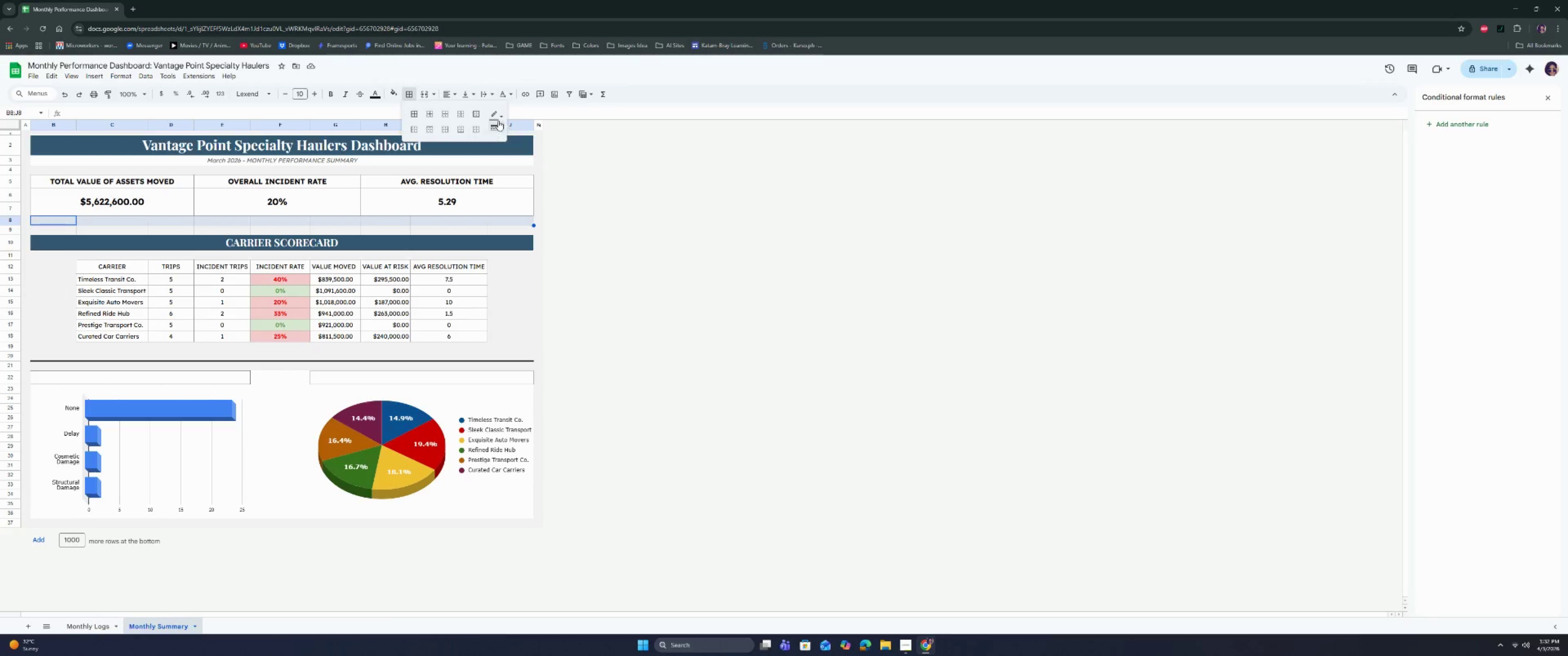 
left_click([498, 118])
 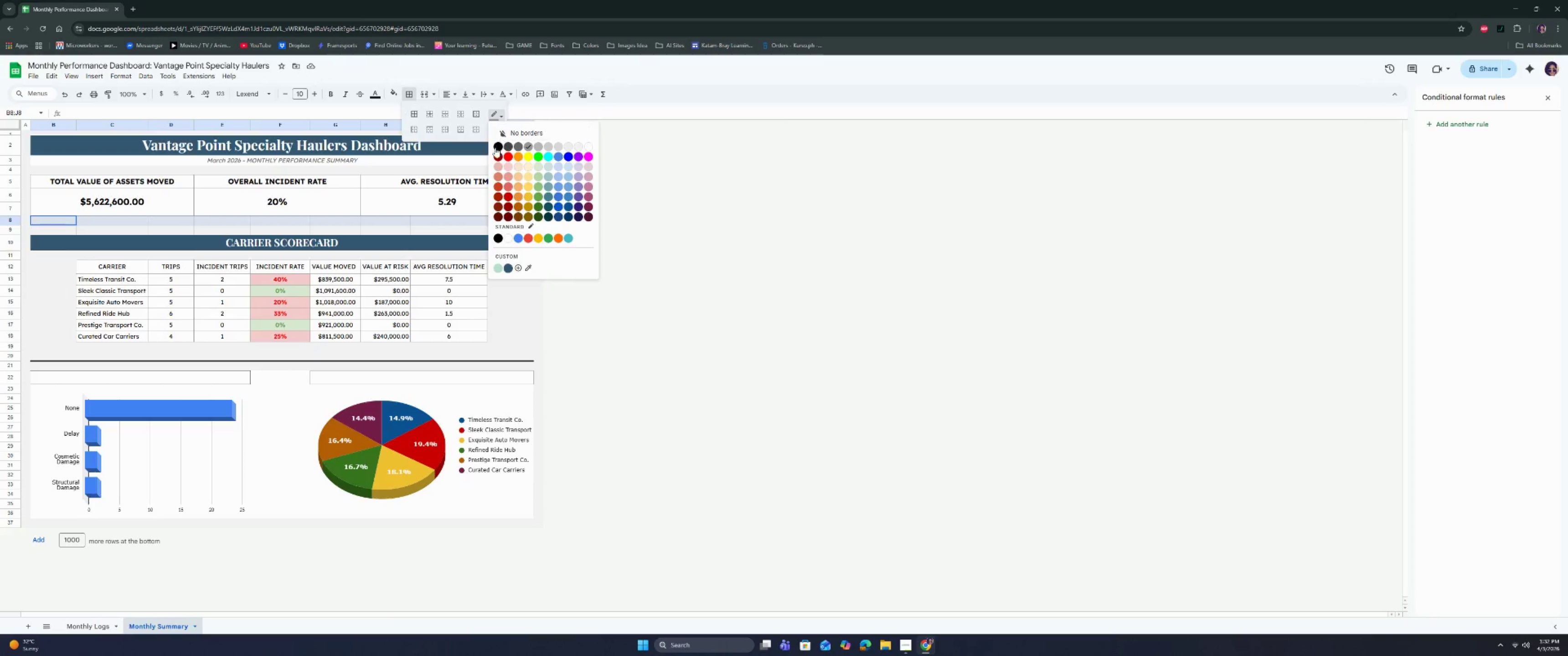 
left_click([496, 148])
 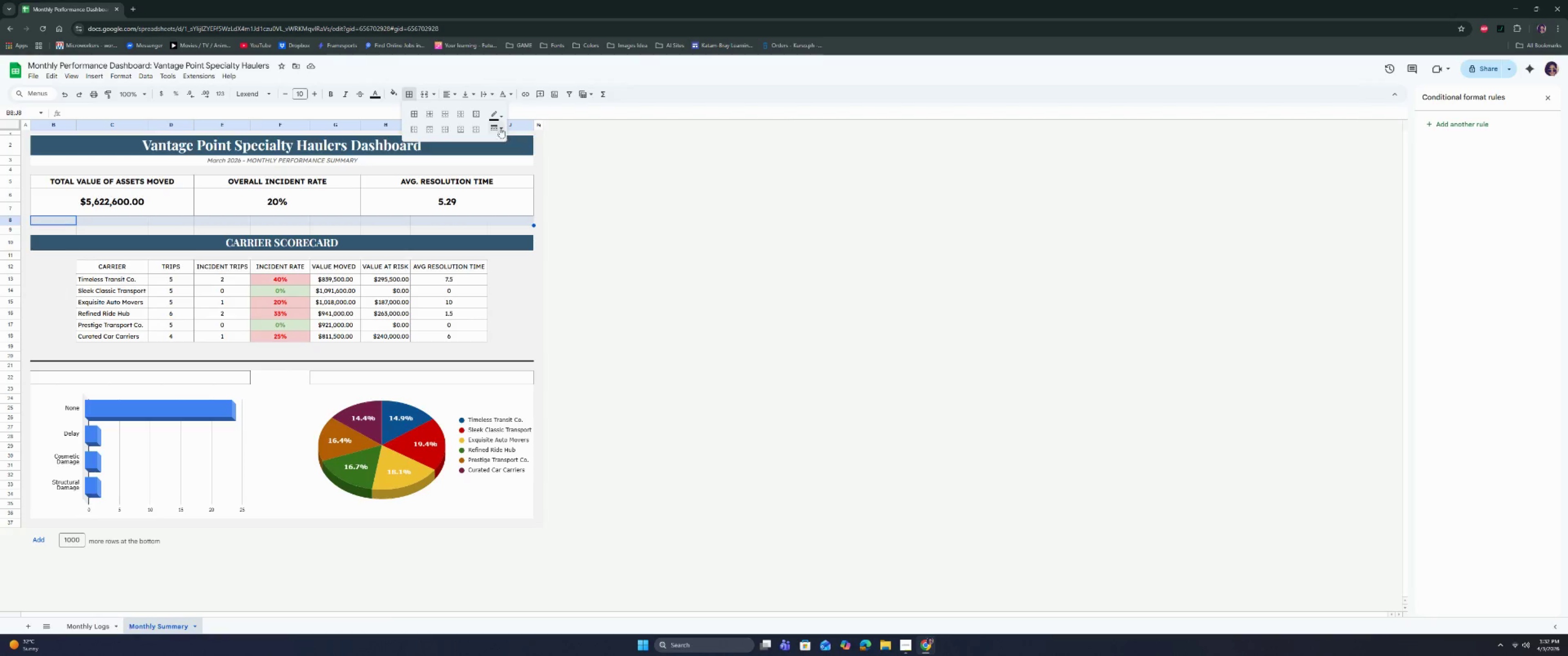 
double_click([500, 128])
 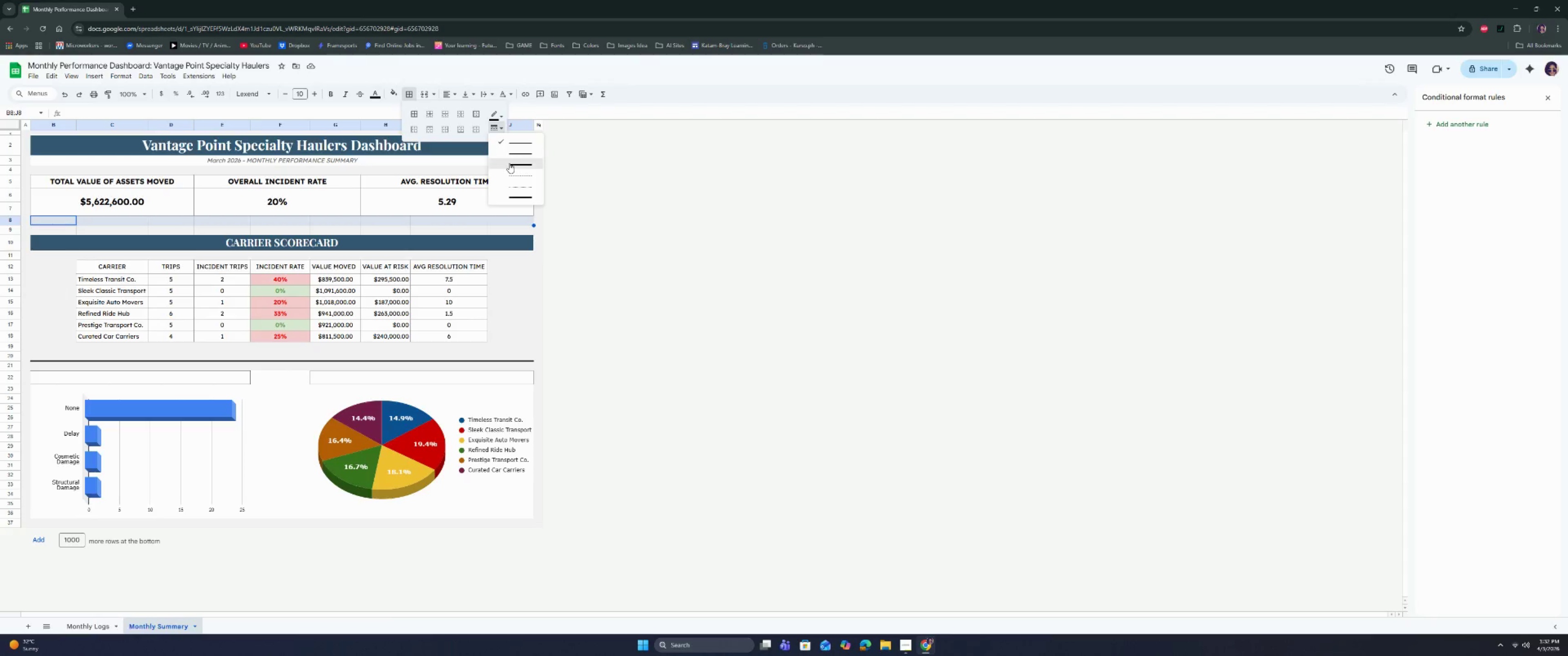 
left_click([509, 163])
 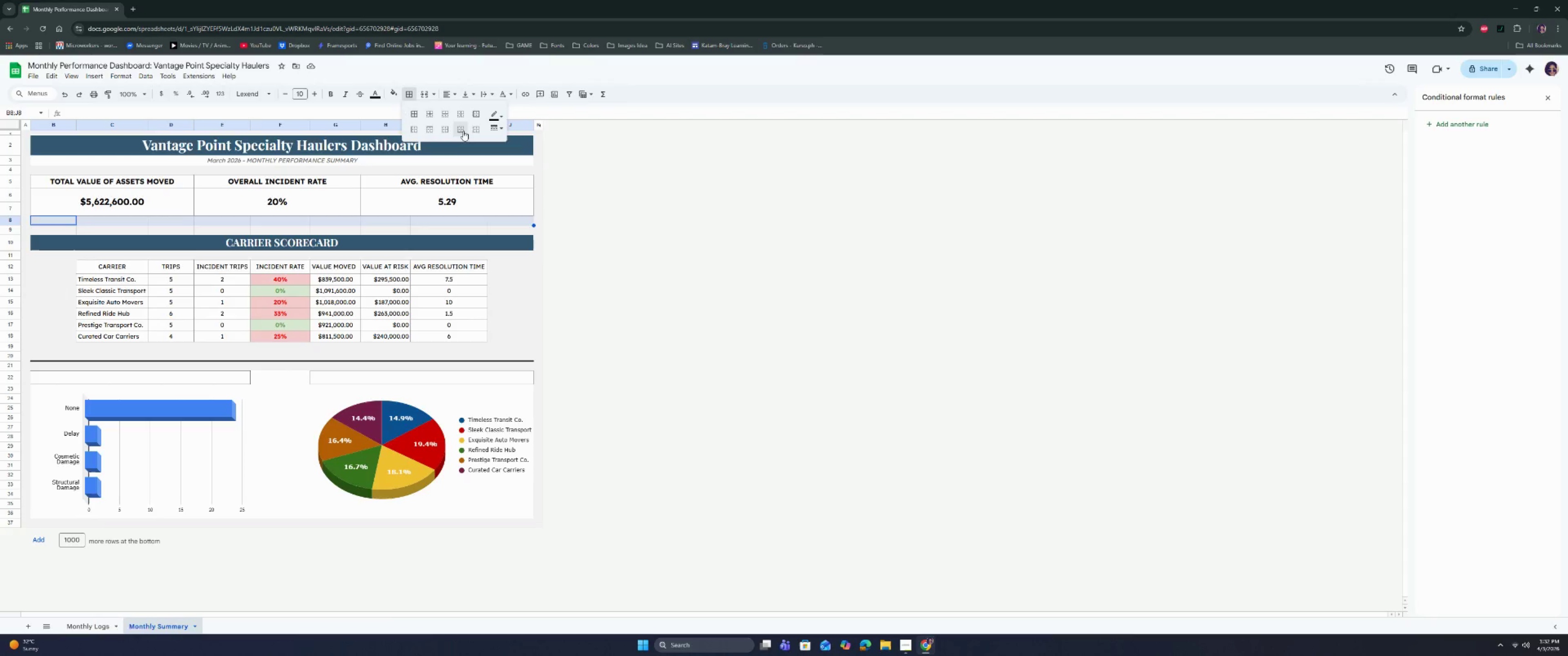 
left_click([462, 129])
 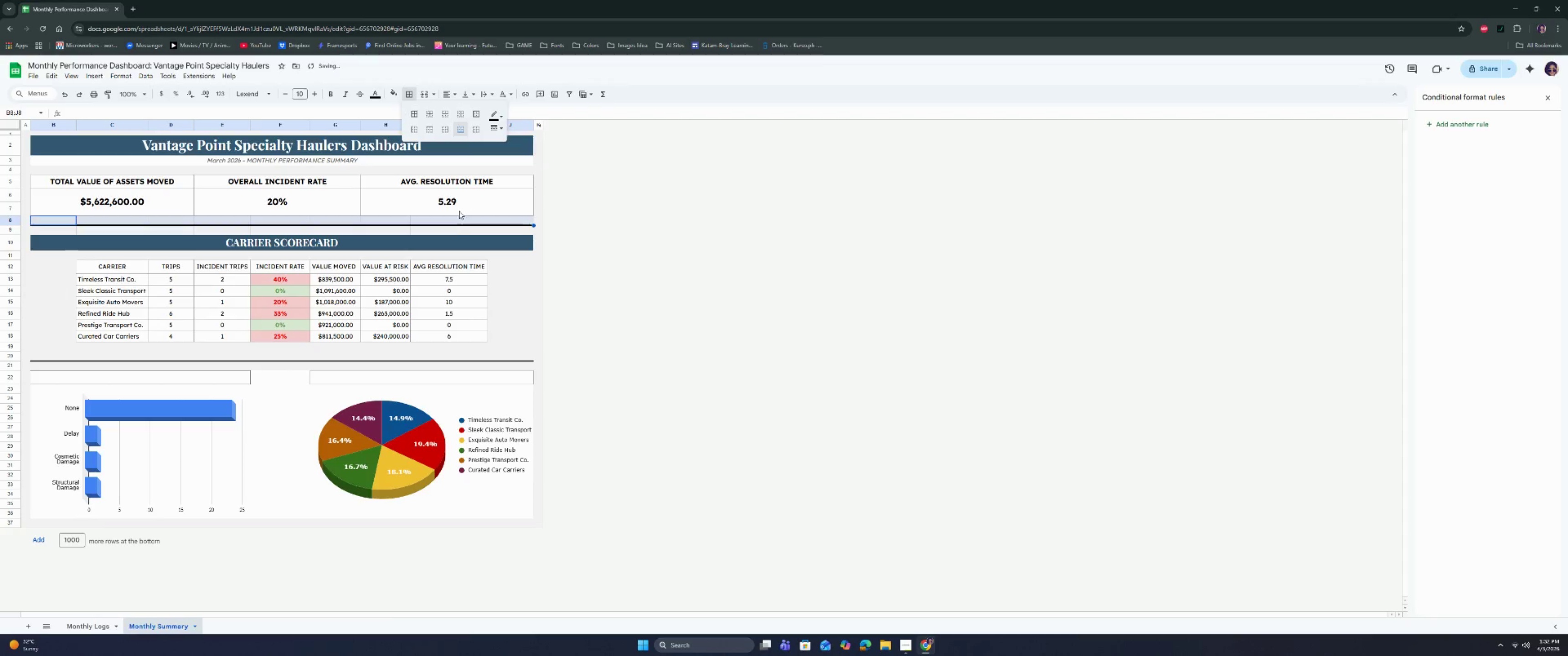 
left_click([442, 224])
 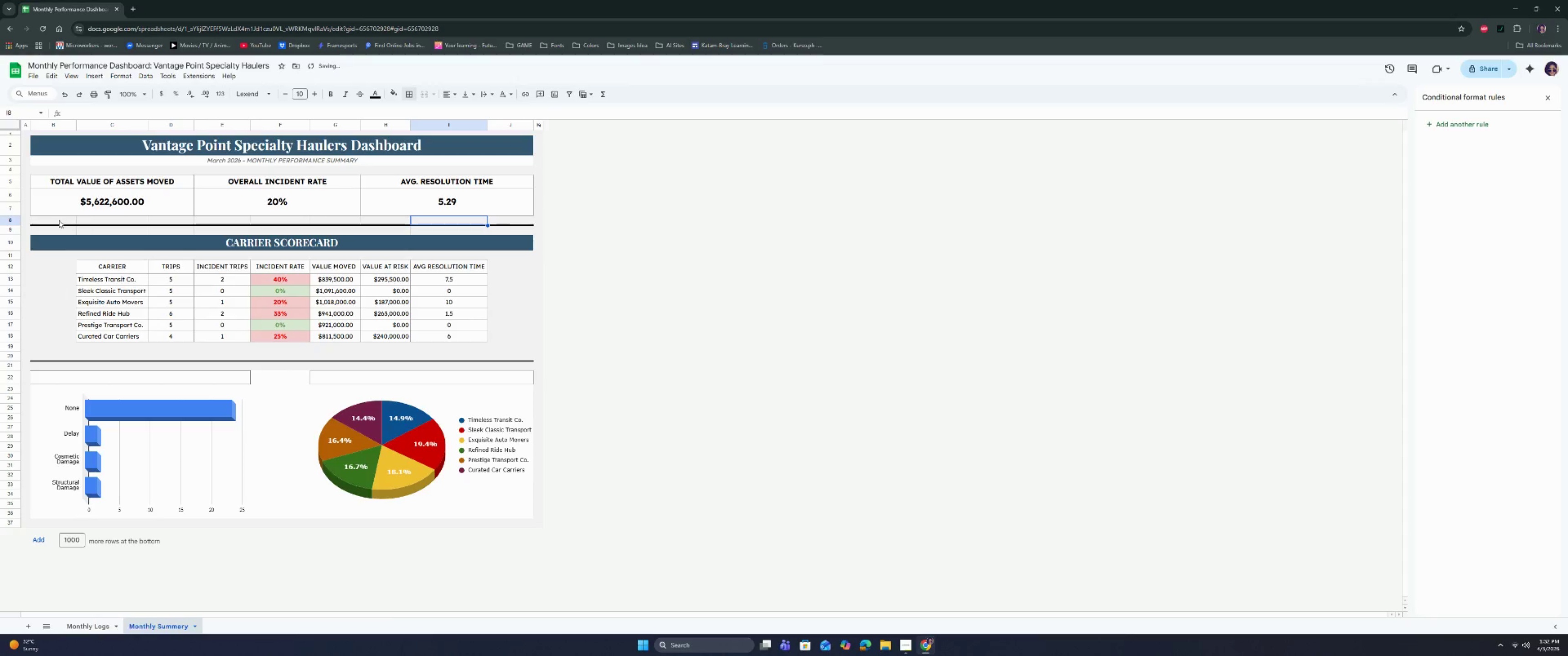 
left_click_drag(start_coordinate=[59, 220], to_coordinate=[515, 229])
 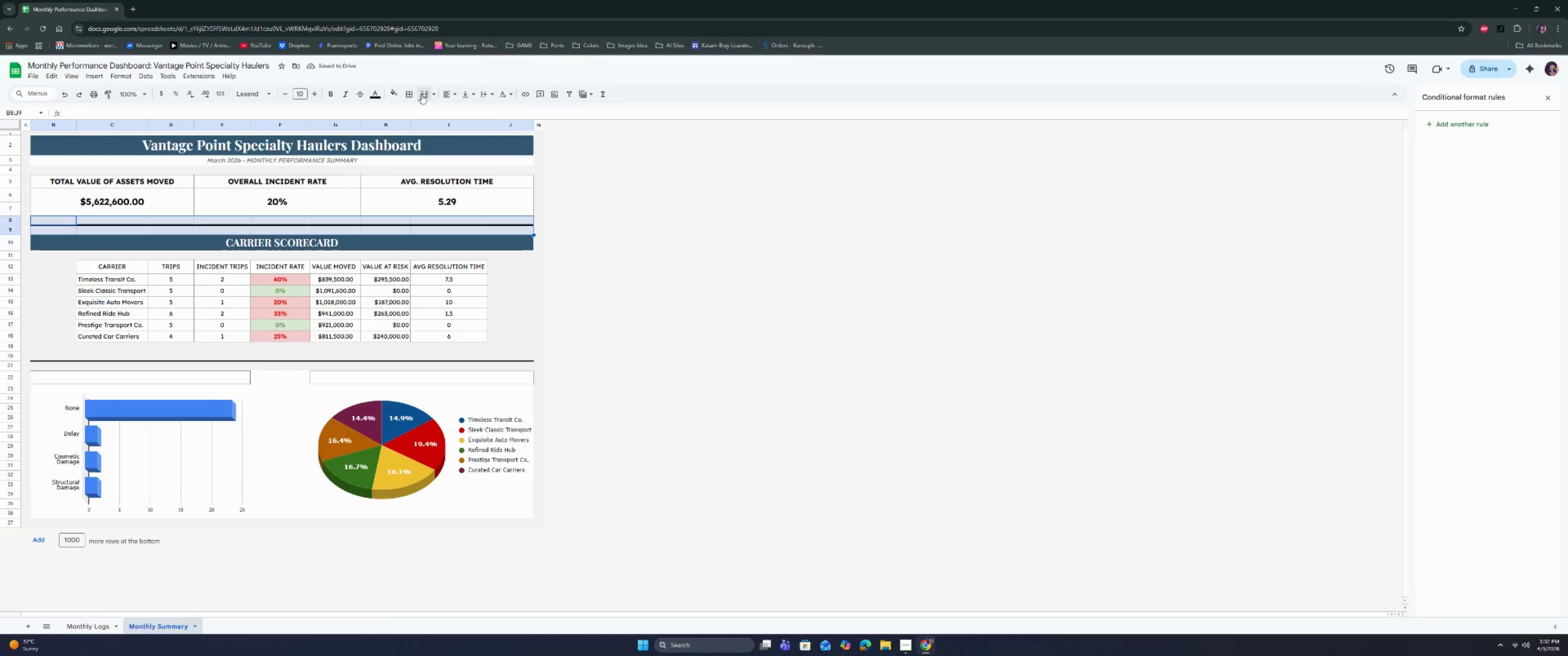 
left_click([413, 96])
 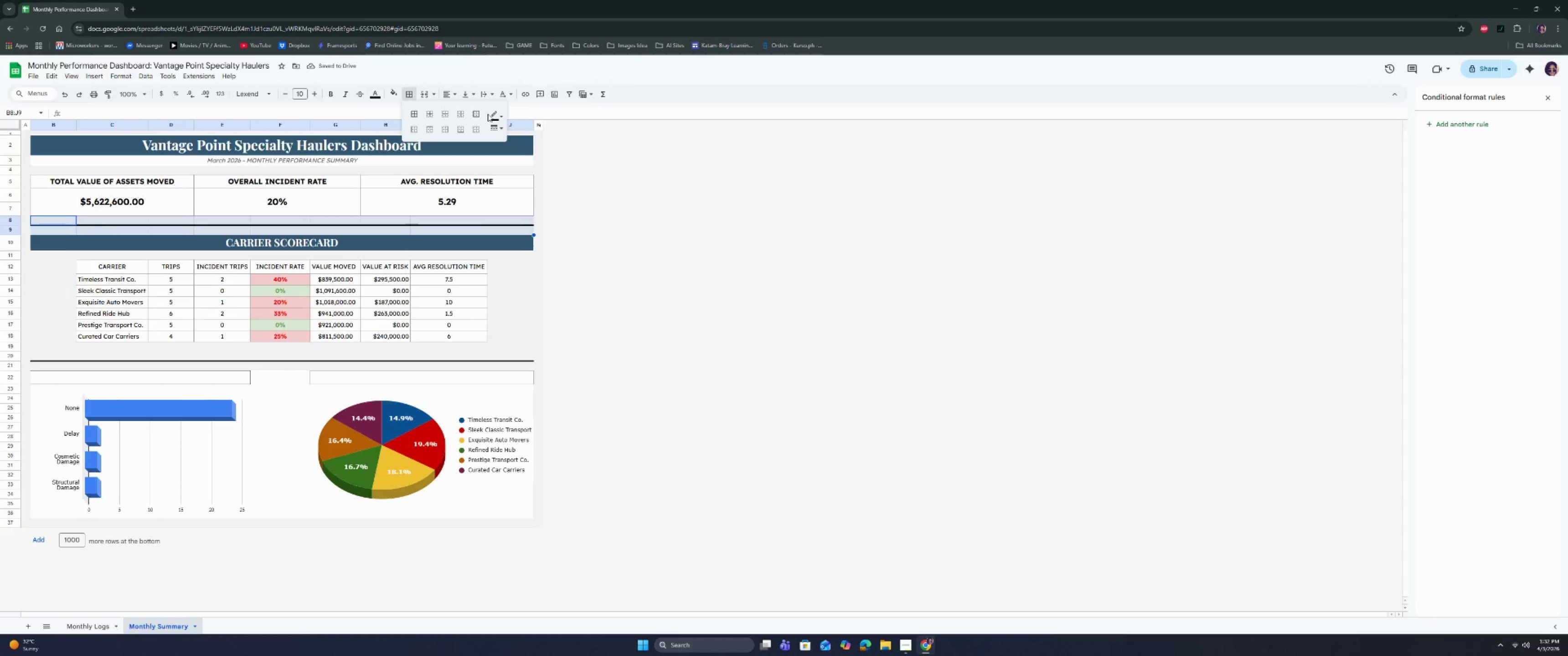 
left_click([492, 116])
 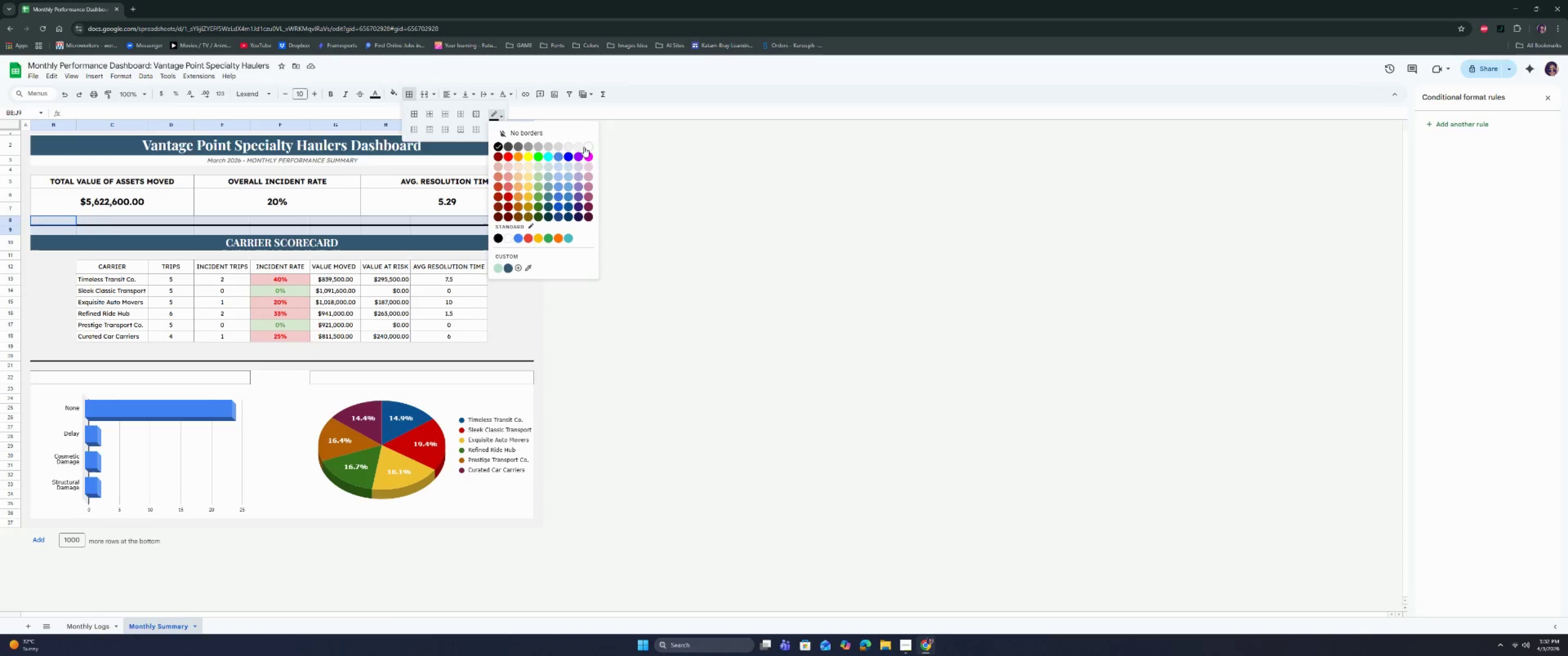 
left_click([580, 147])
 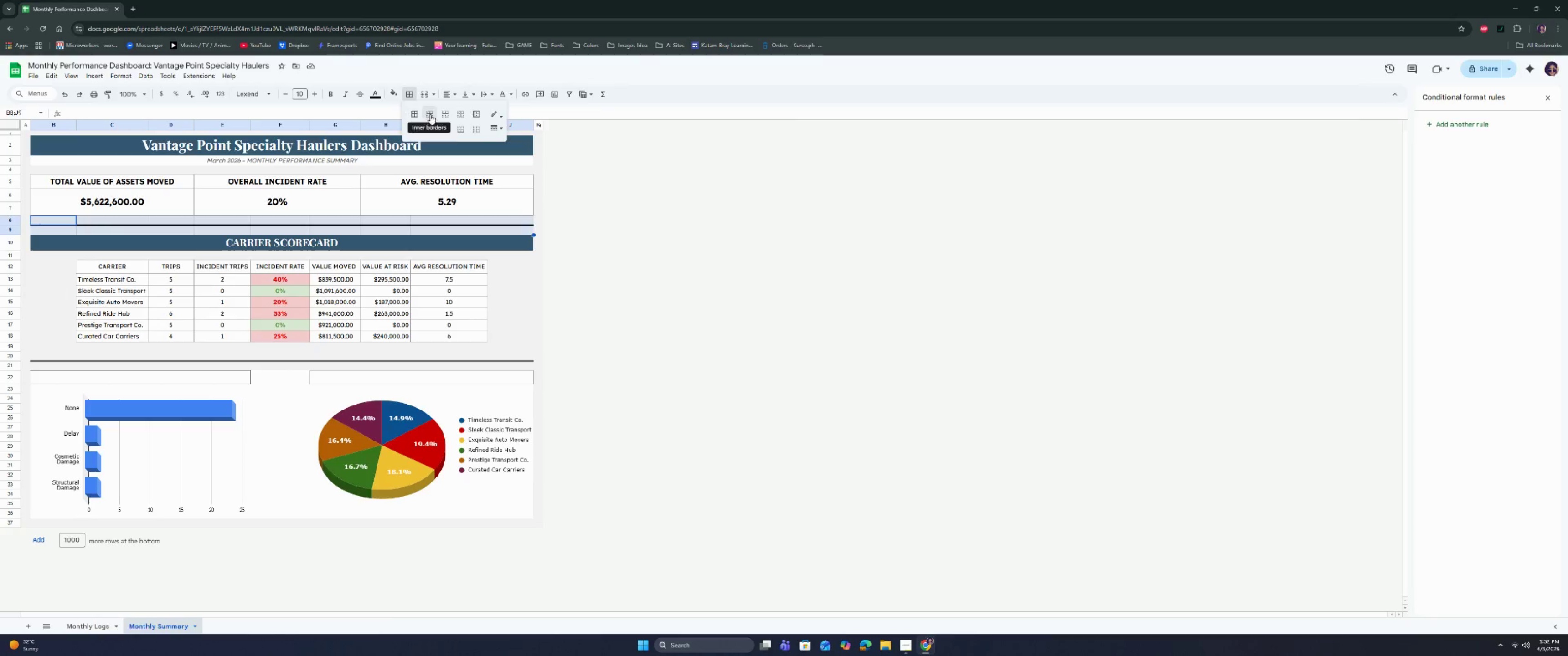 
left_click([498, 130])
 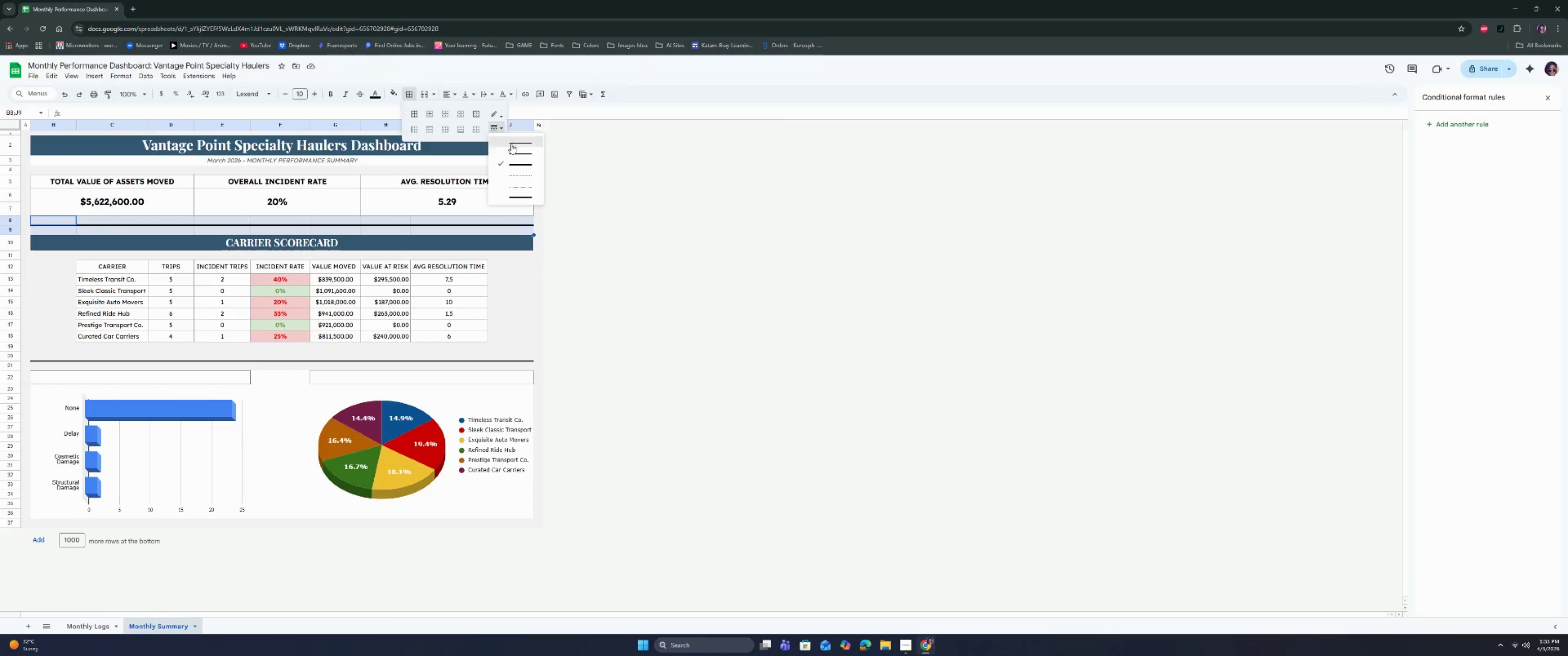 
left_click([511, 144])
 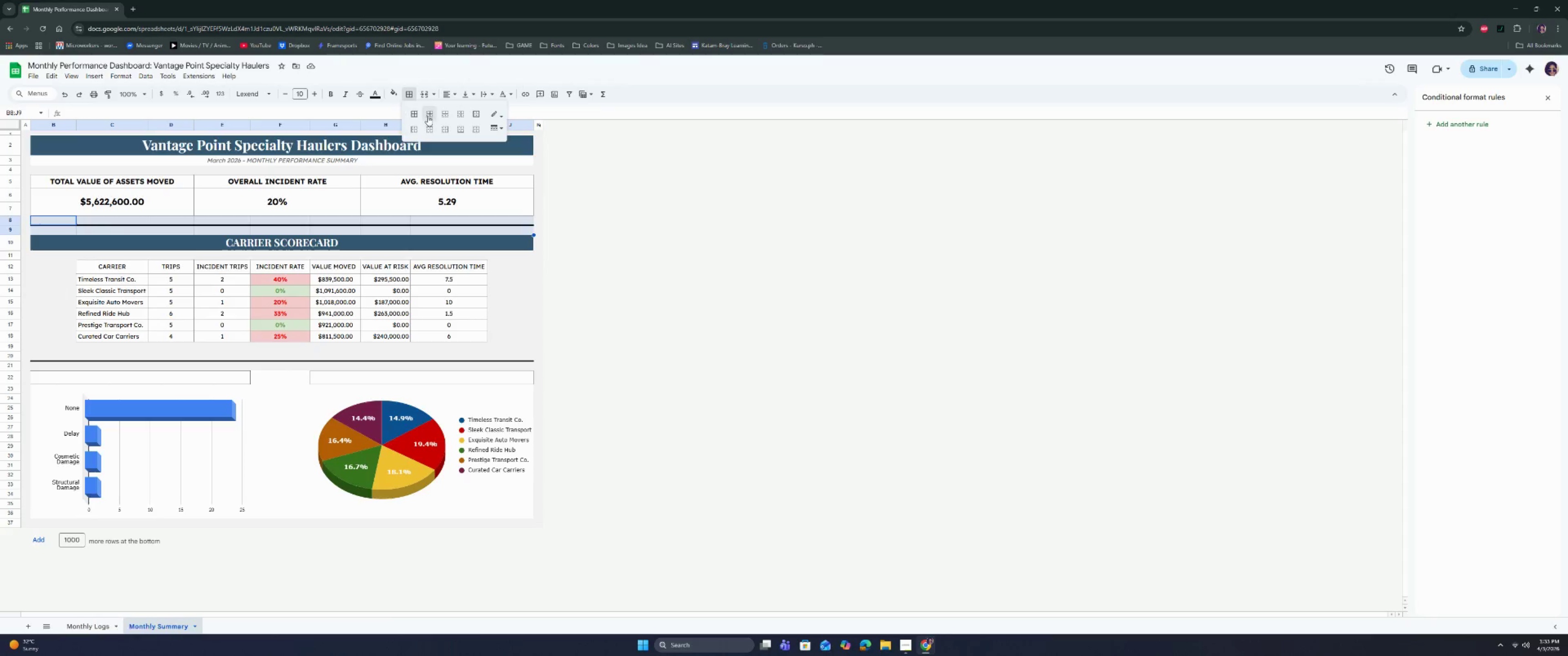 
left_click([428, 116])
 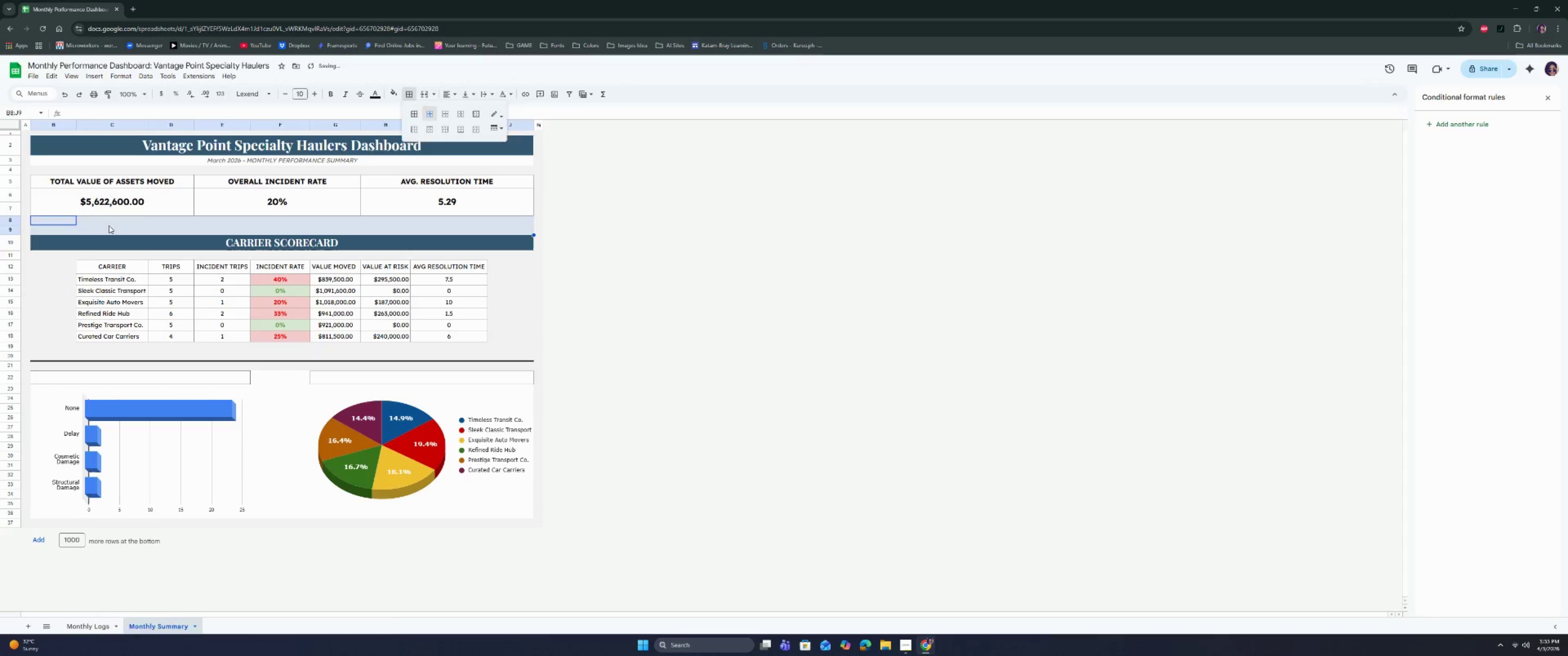 
left_click_drag(start_coordinate=[56, 220], to_coordinate=[510, 220])
 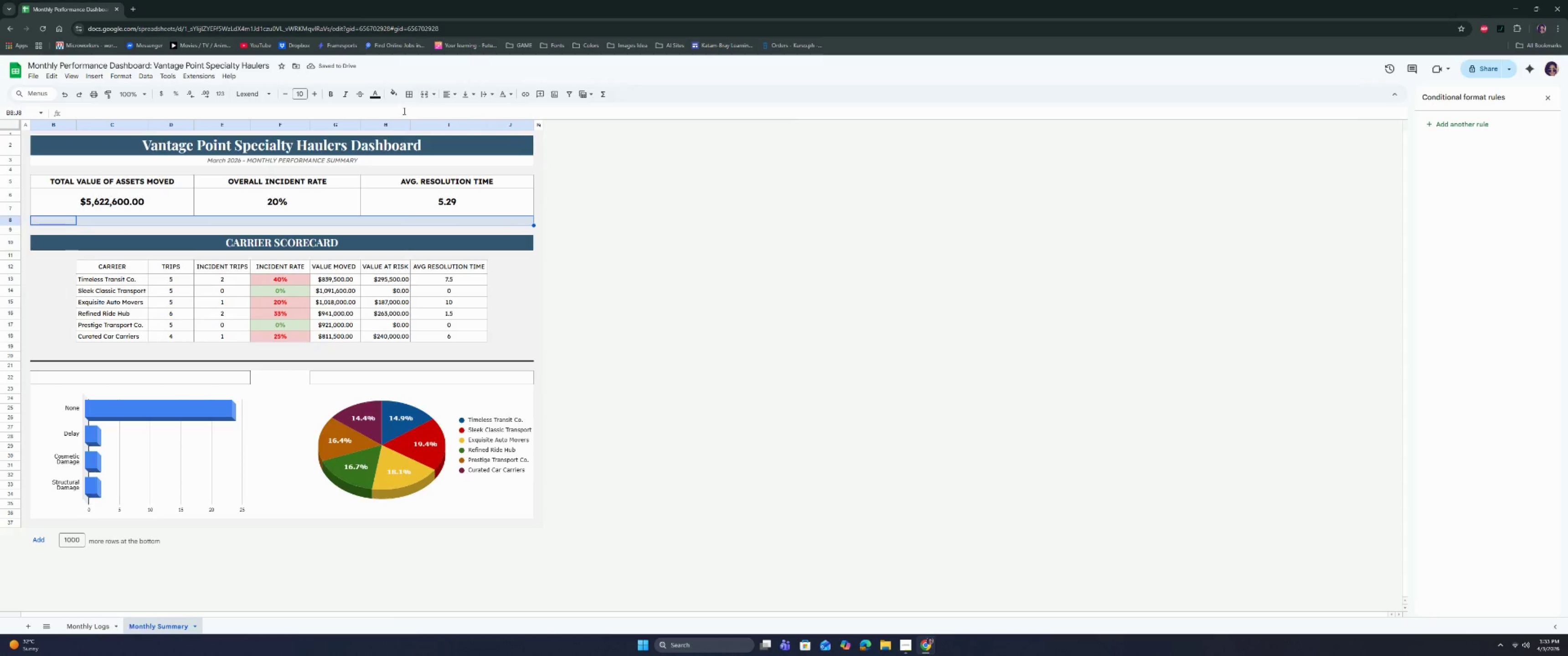 
mouse_move([416, 97])
 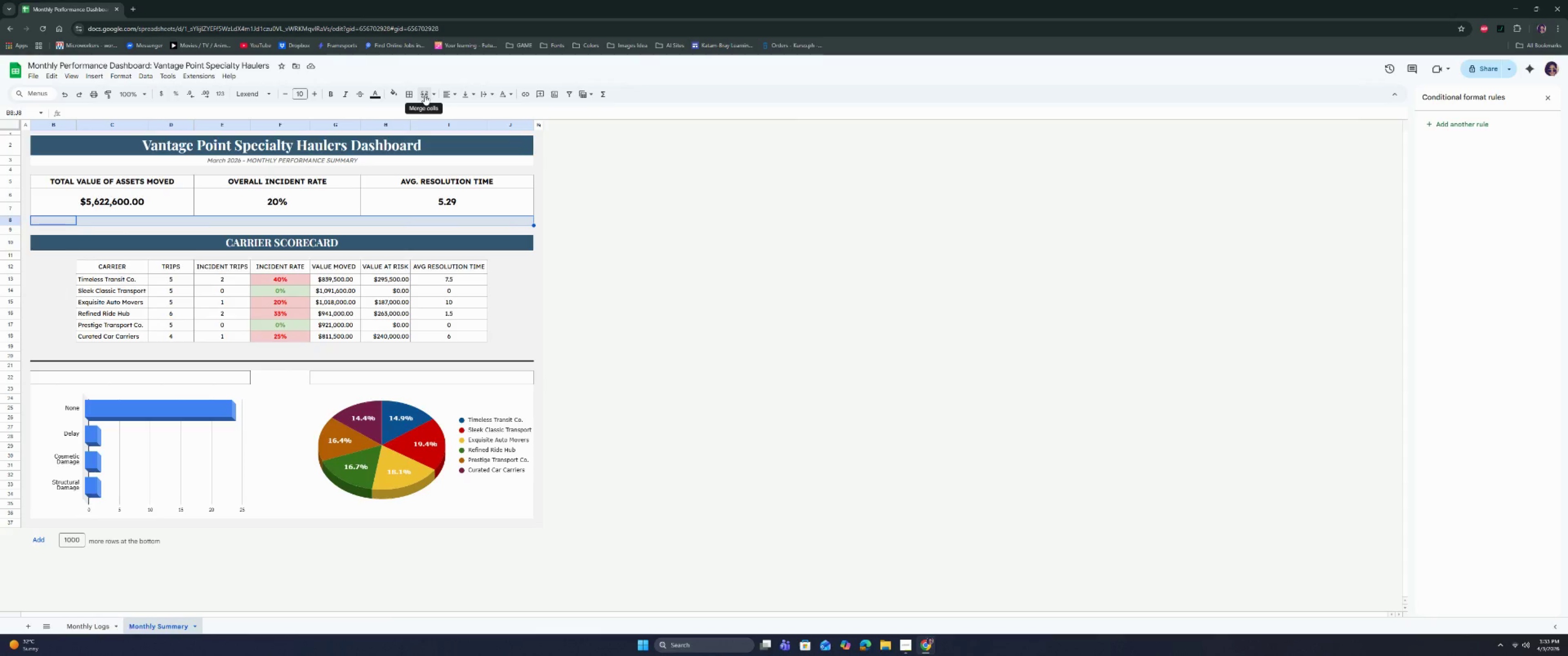 
left_click([424, 95])
 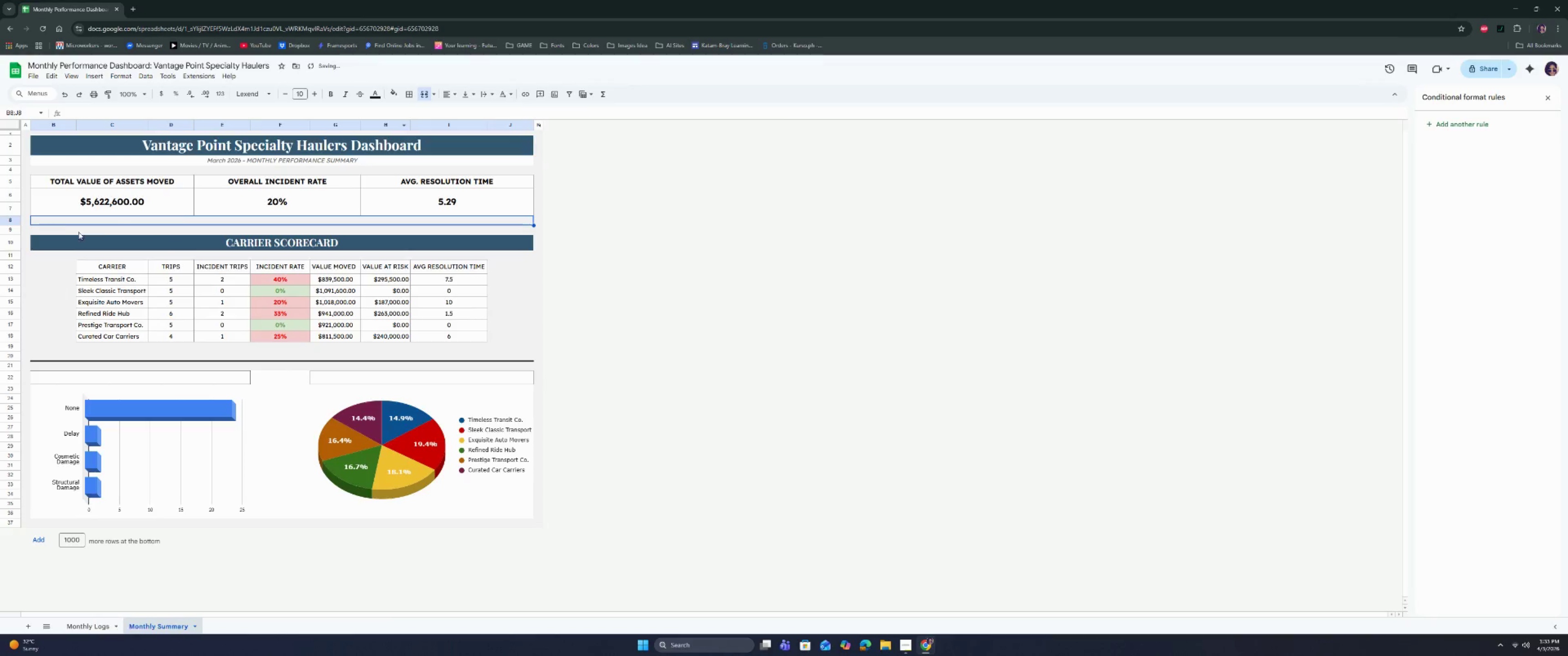 
left_click_drag(start_coordinate=[58, 230], to_coordinate=[496, 228])
 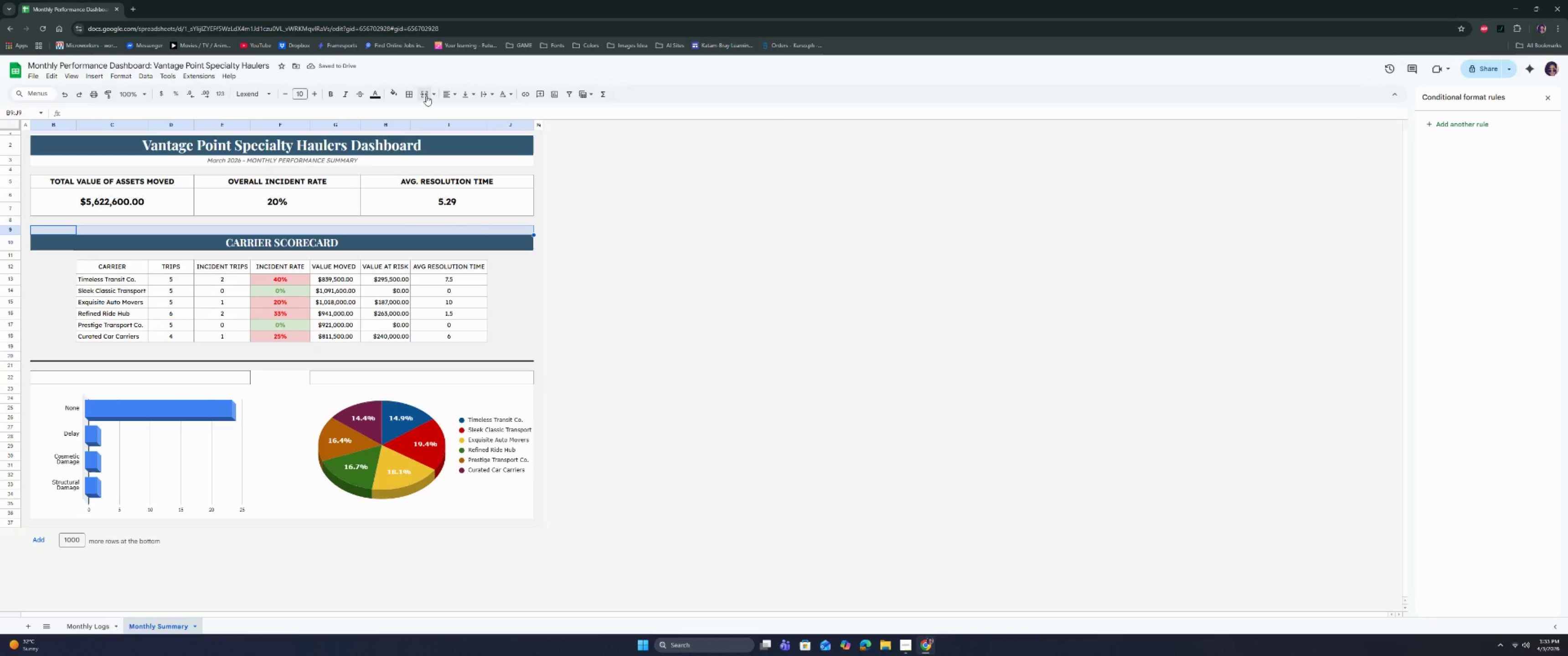 
left_click([426, 96])
 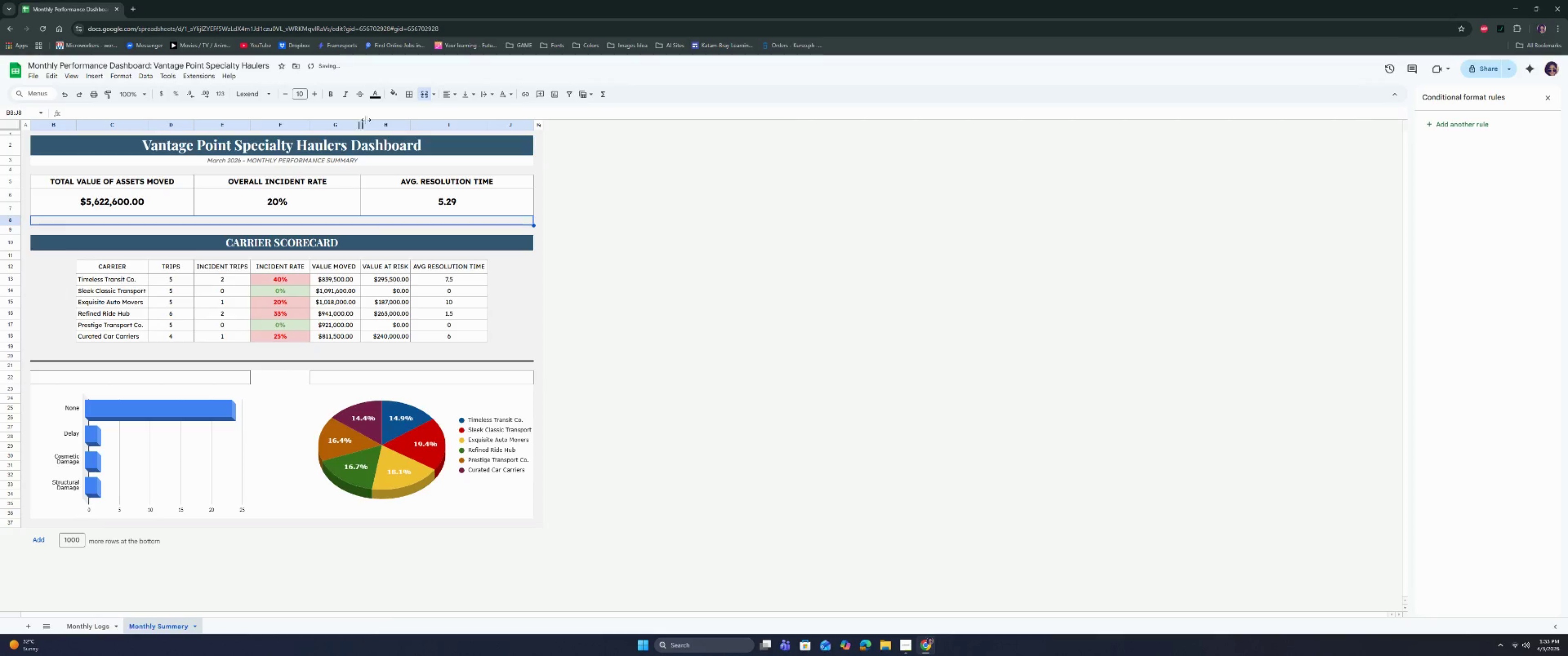 
left_click([408, 94])
 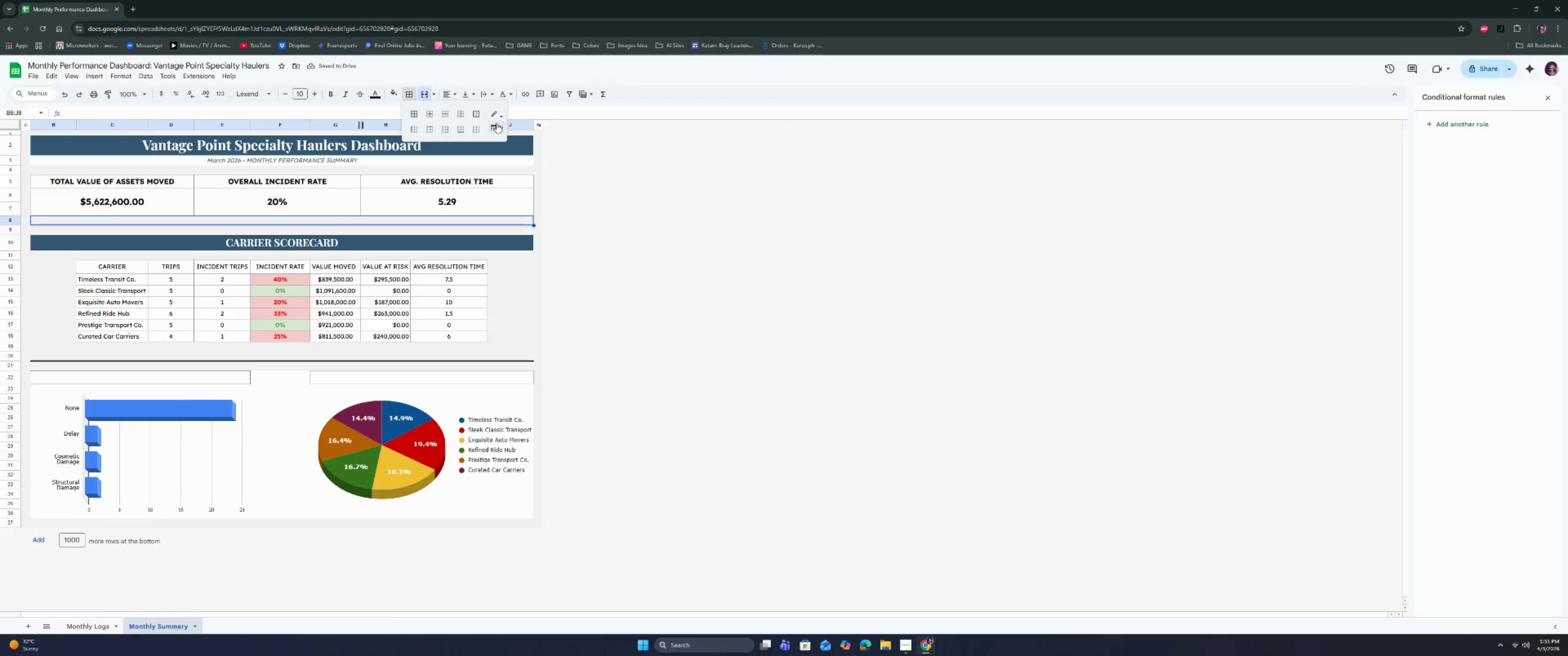 
left_click([496, 118])
 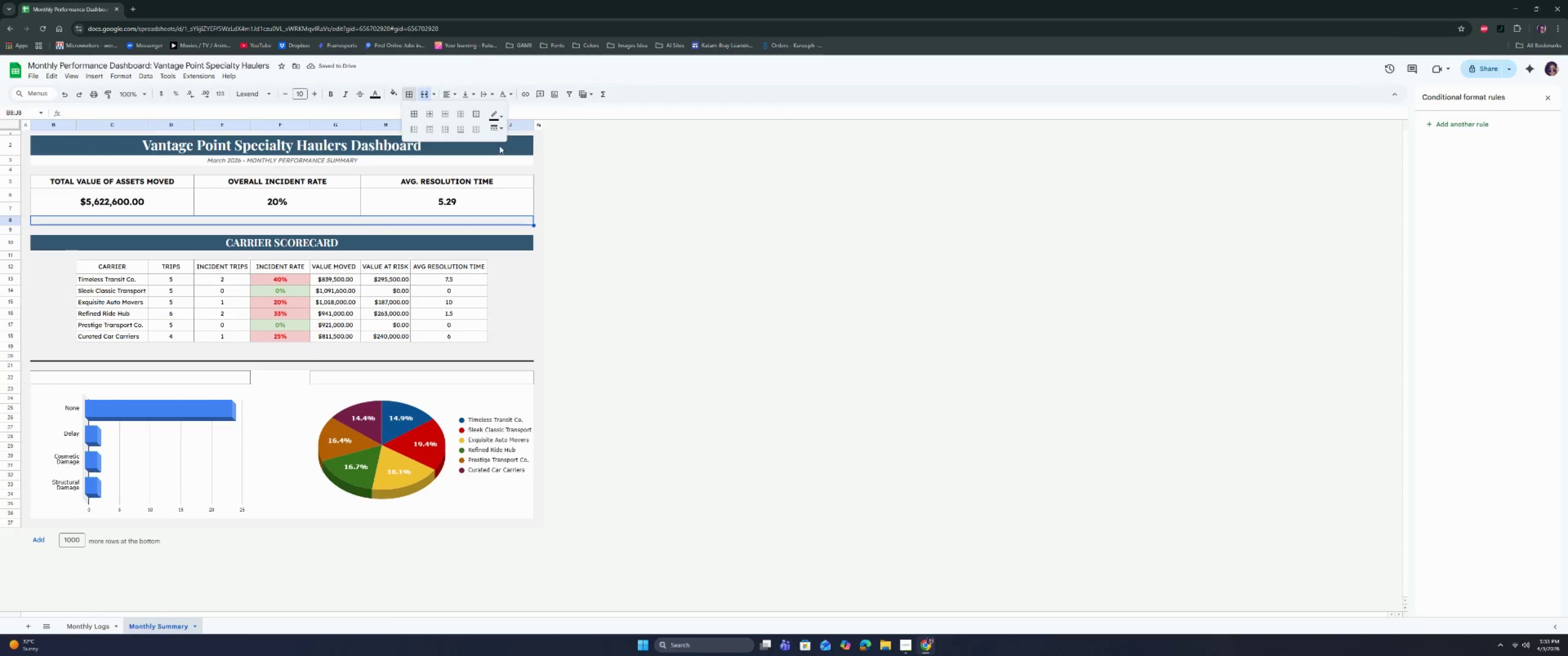 
double_click([495, 128])
 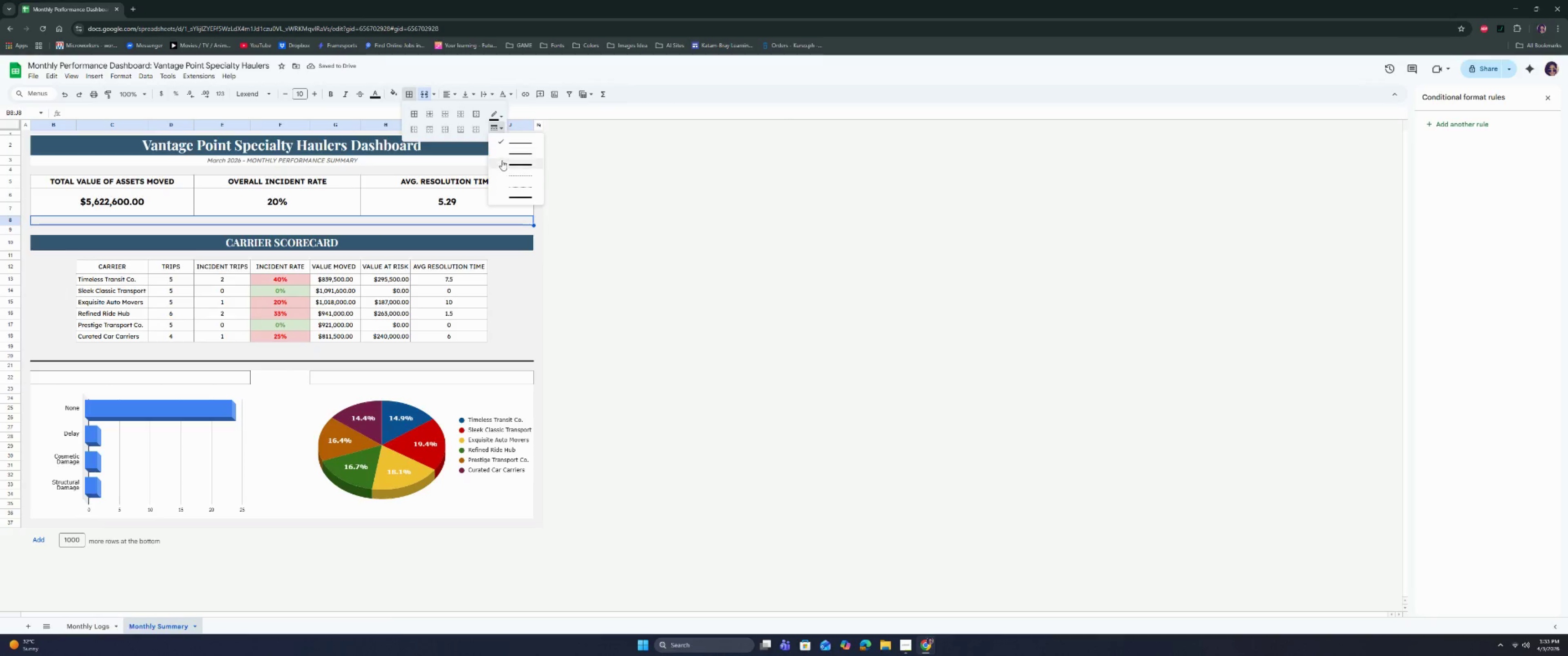 
left_click([502, 164])
 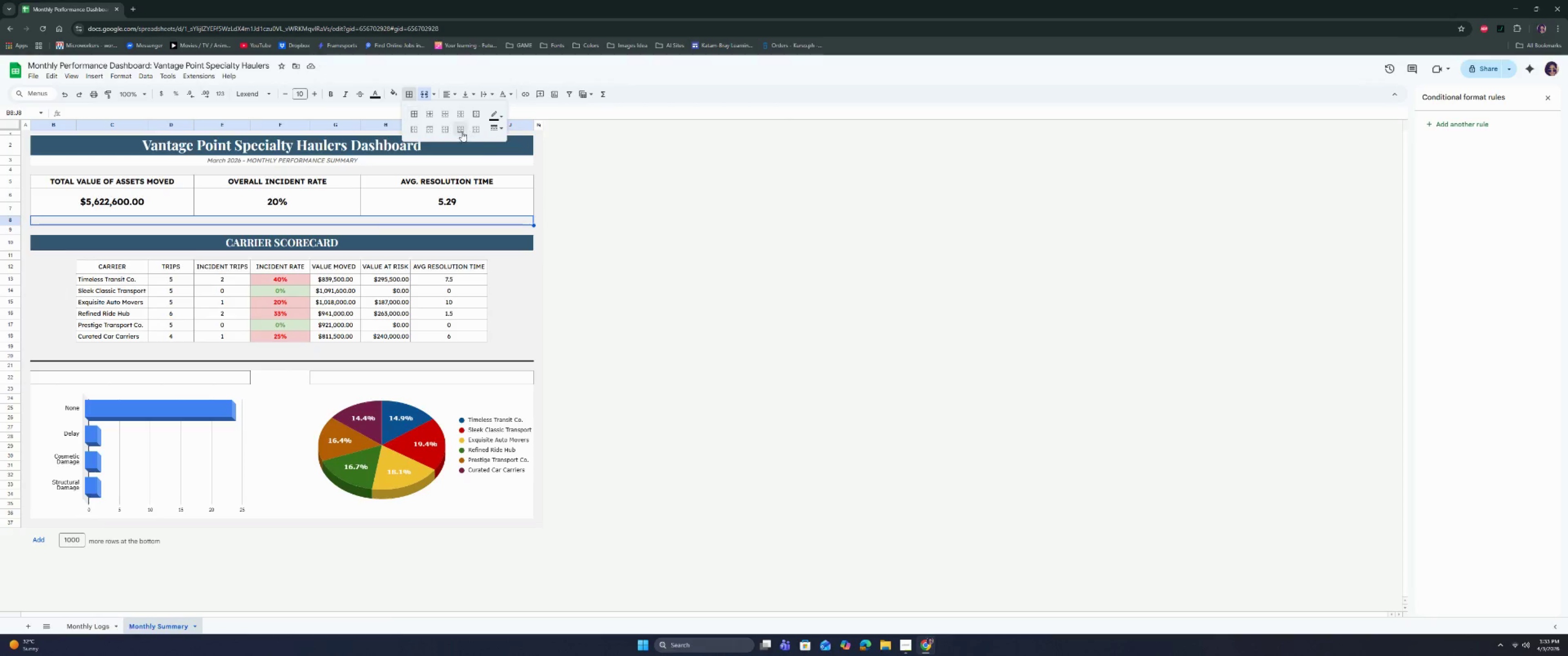 
left_click([460, 130])
 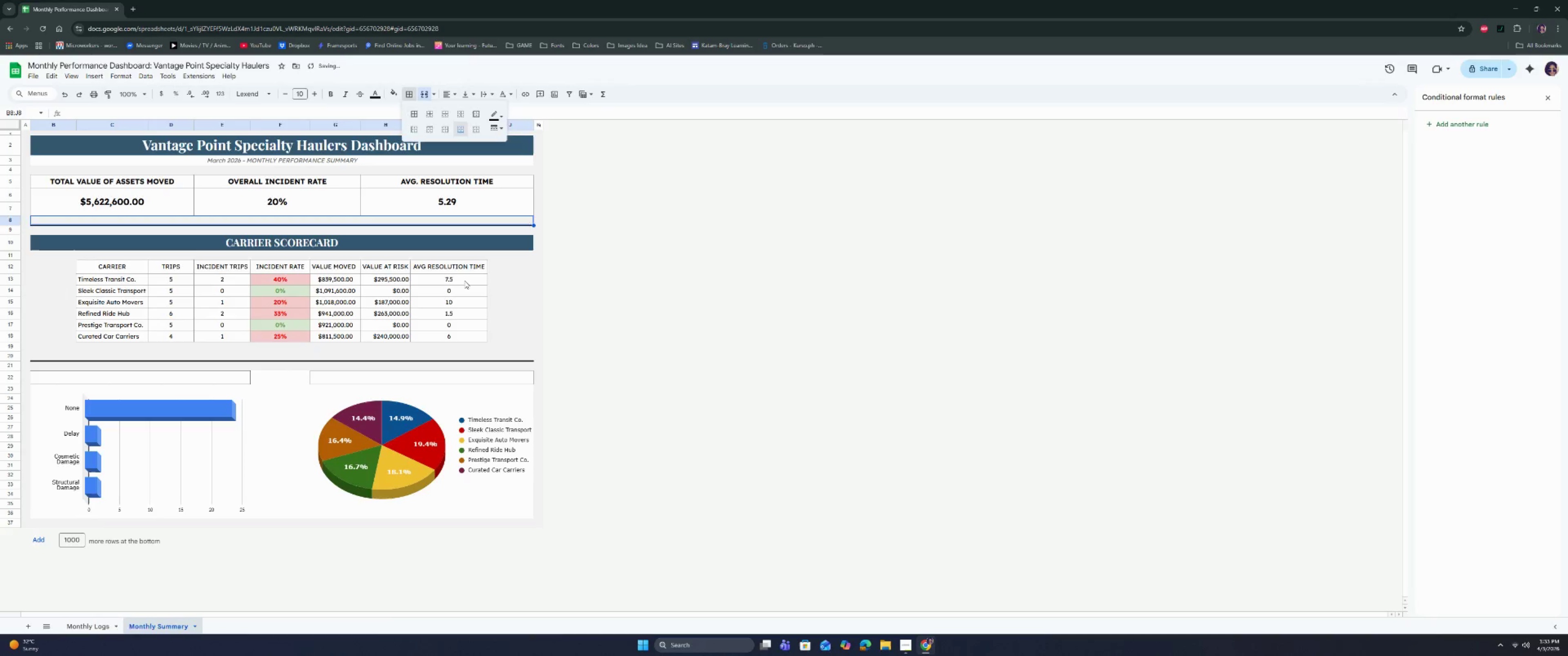 
left_click([475, 284])
 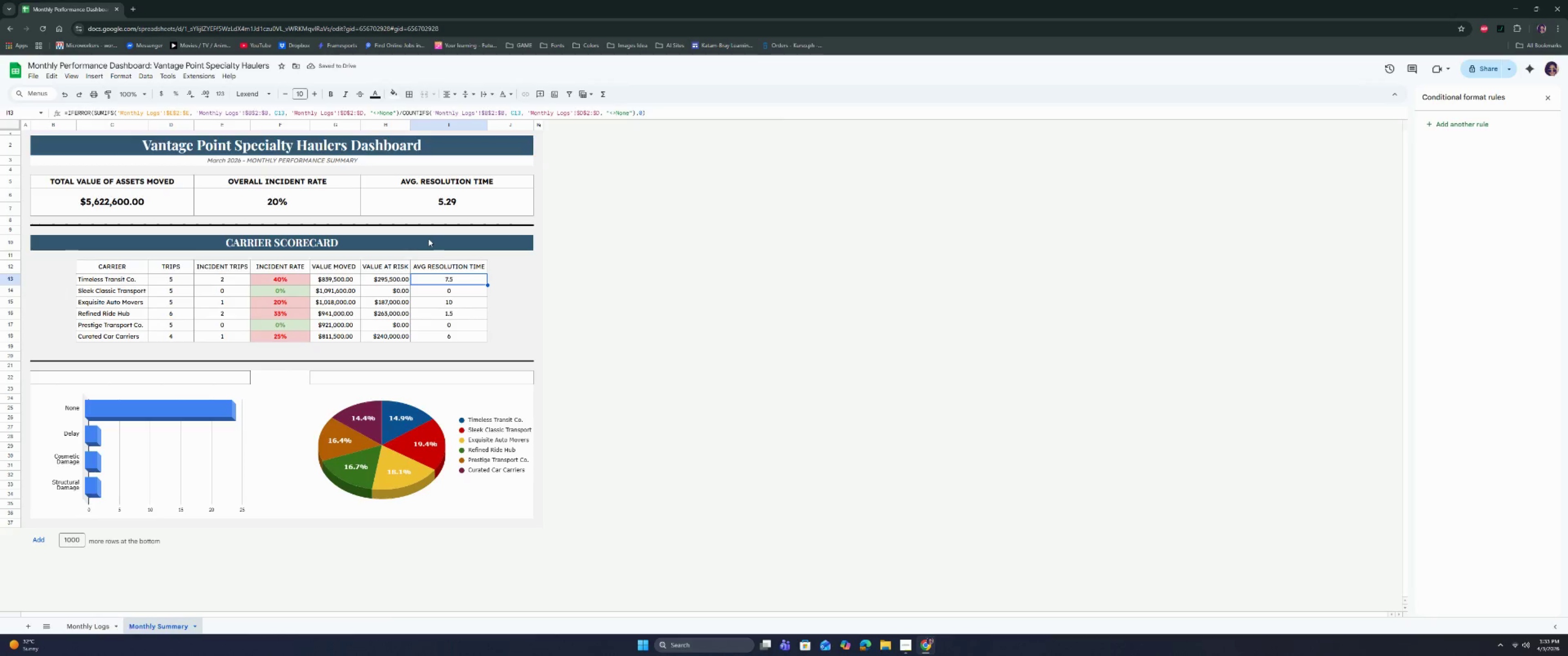 
left_click([428, 227])
 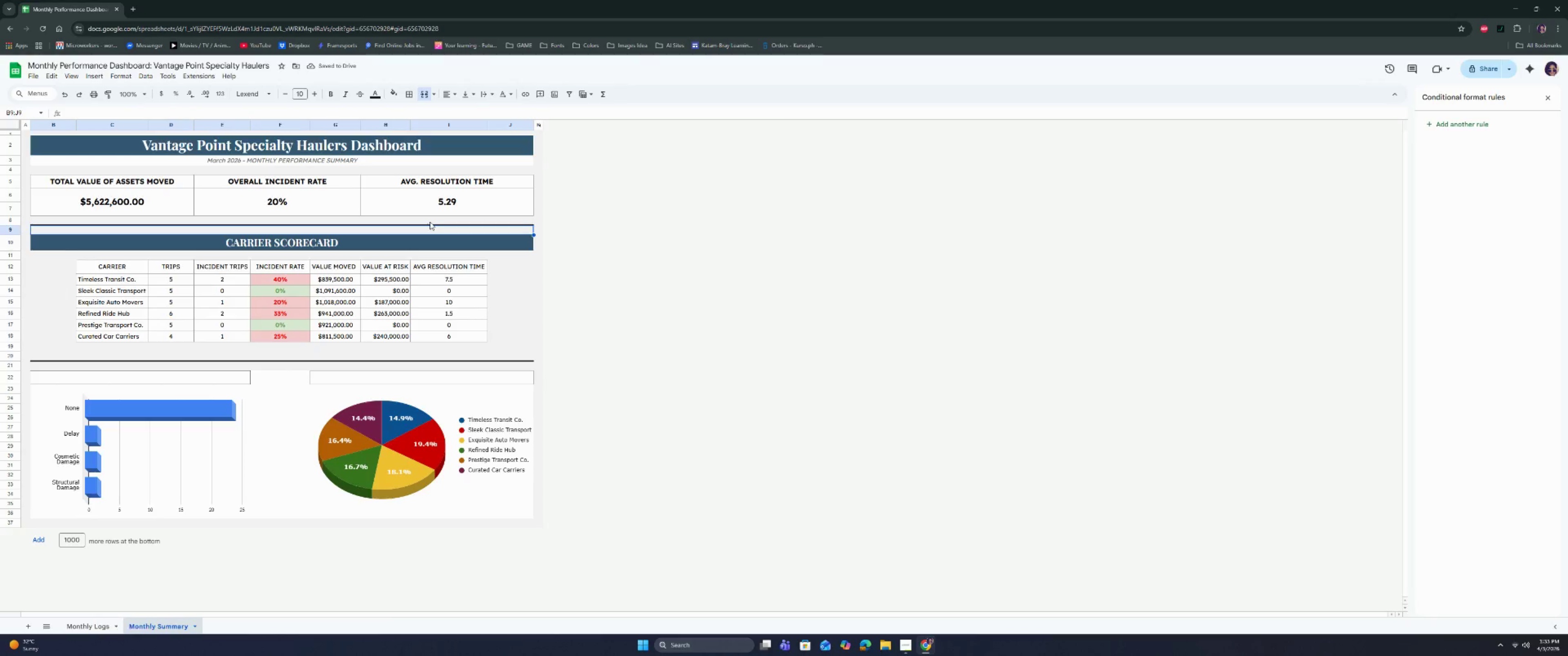 
left_click([430, 222])
 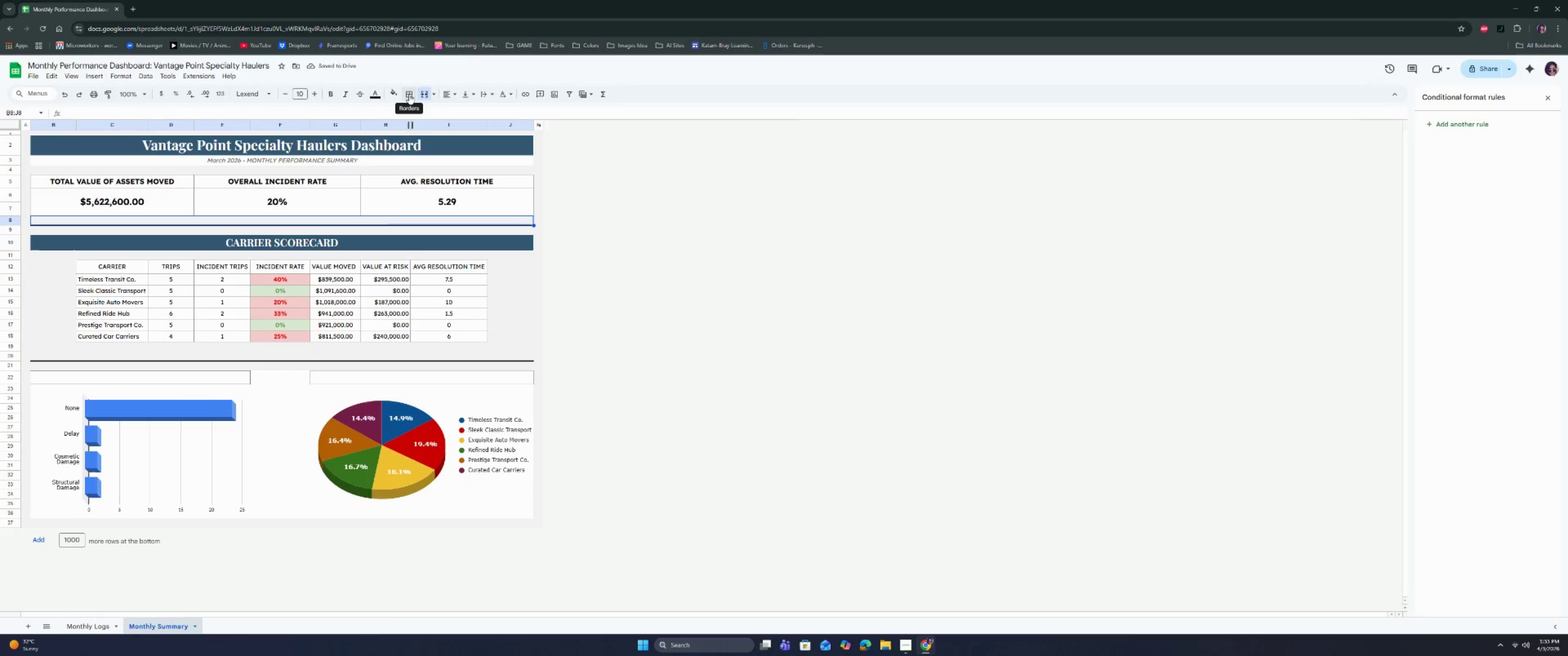 
left_click([409, 94])
 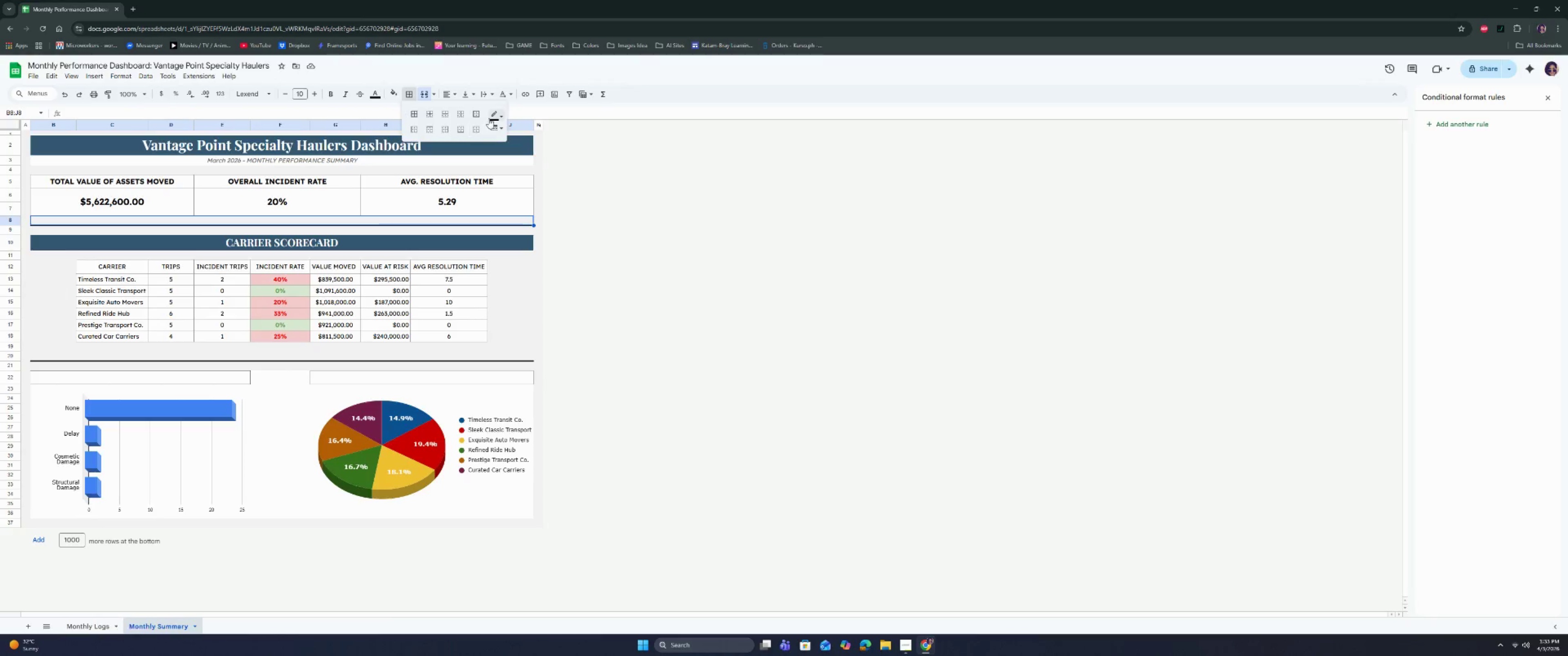 
left_click([492, 118])
 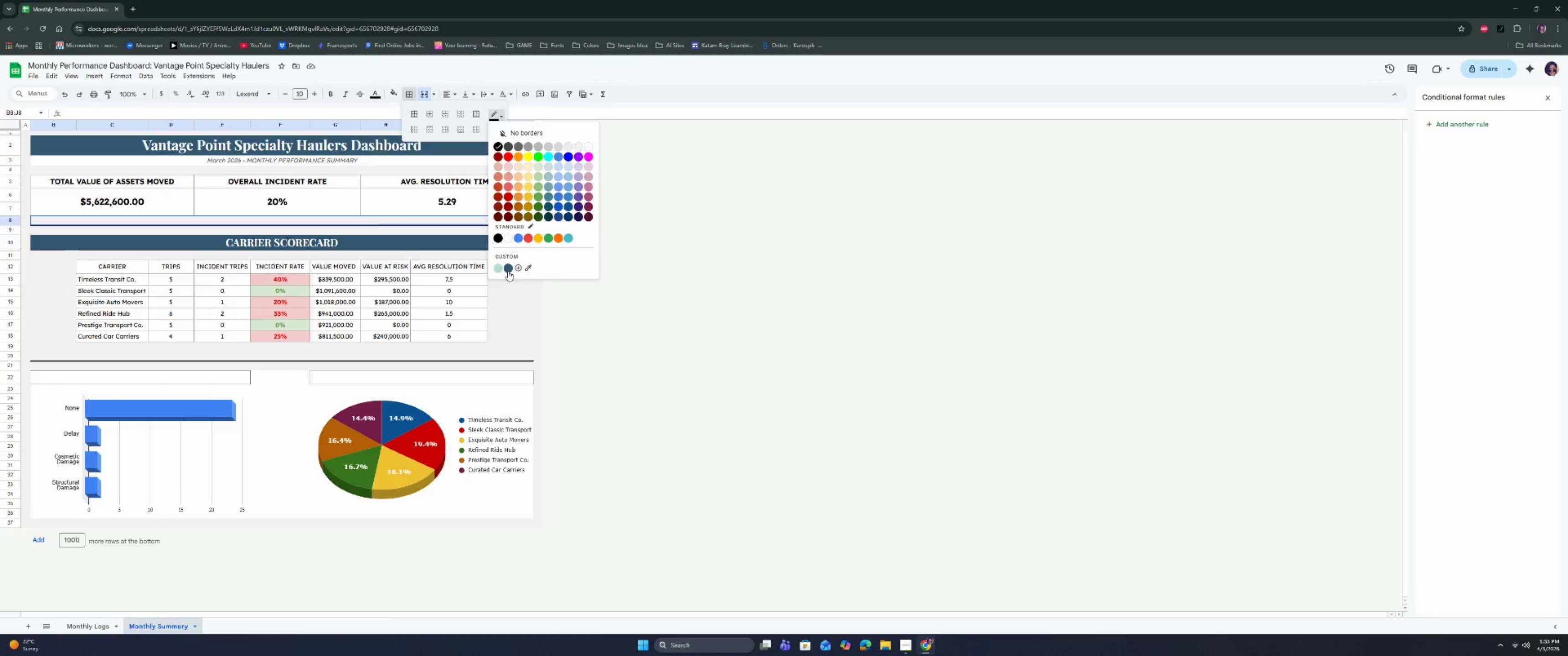 
left_click([508, 271])
 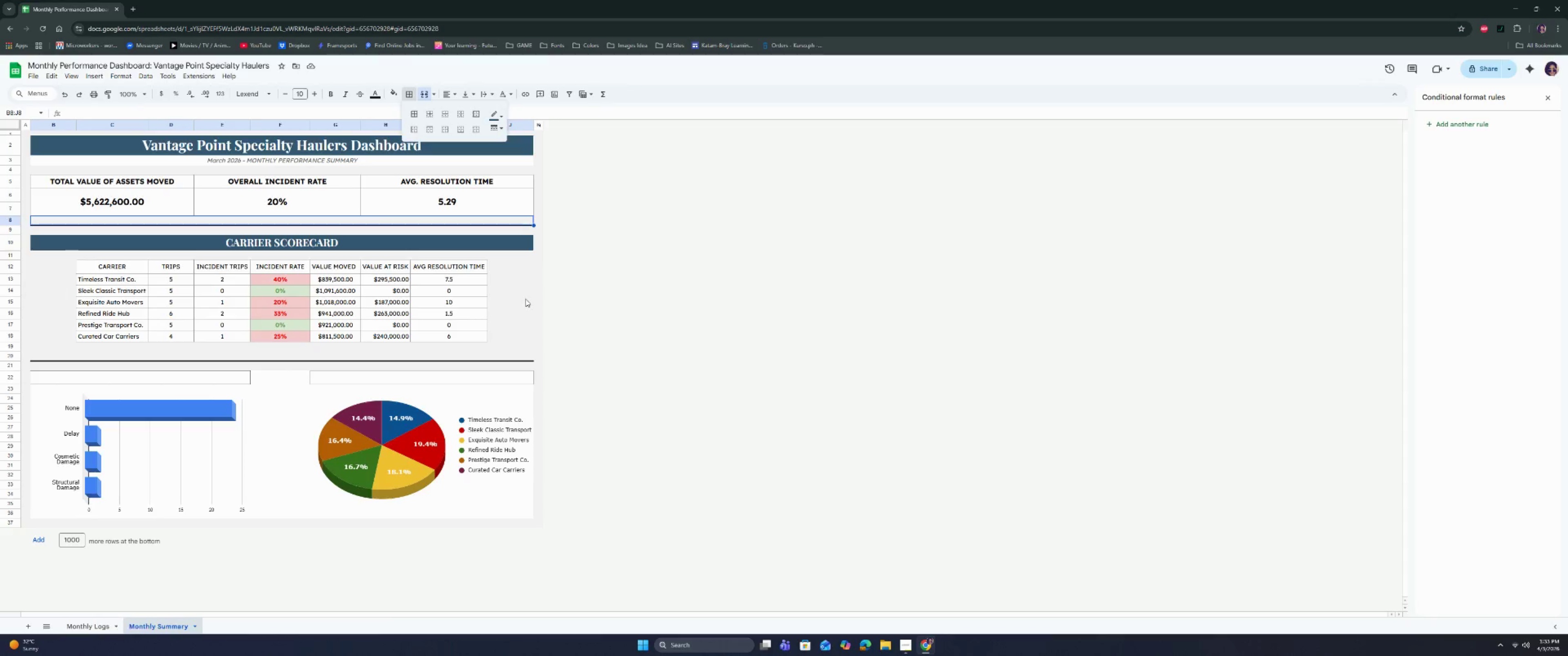 
left_click([526, 300])
 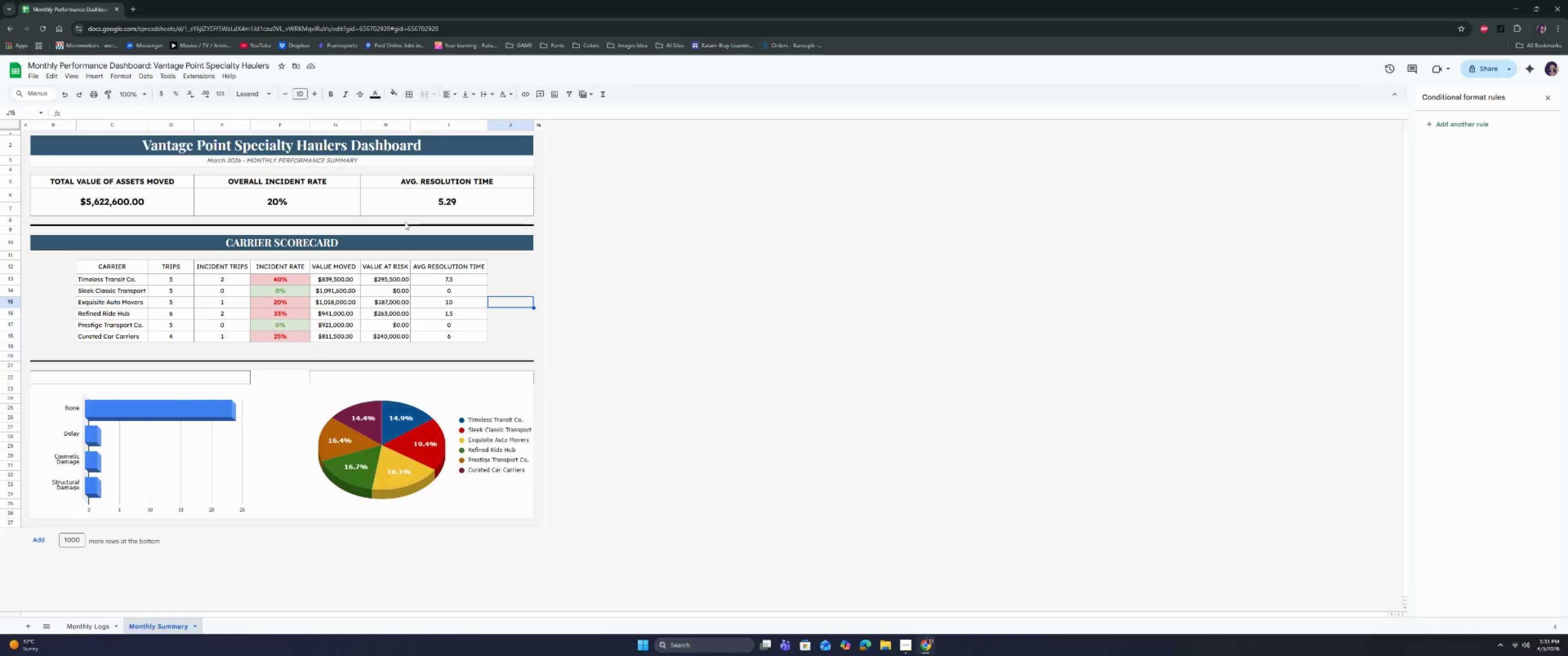 
left_click([347, 226])
 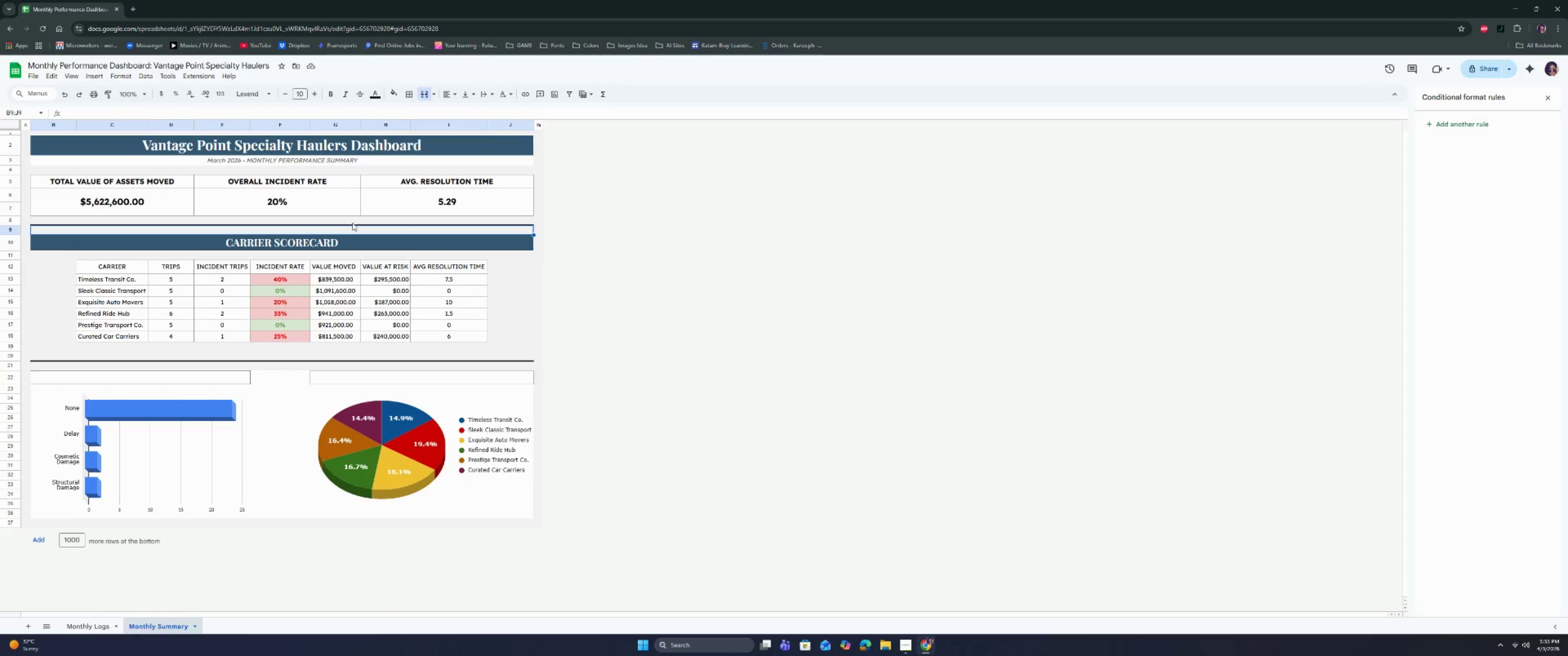 
left_click([352, 223])
 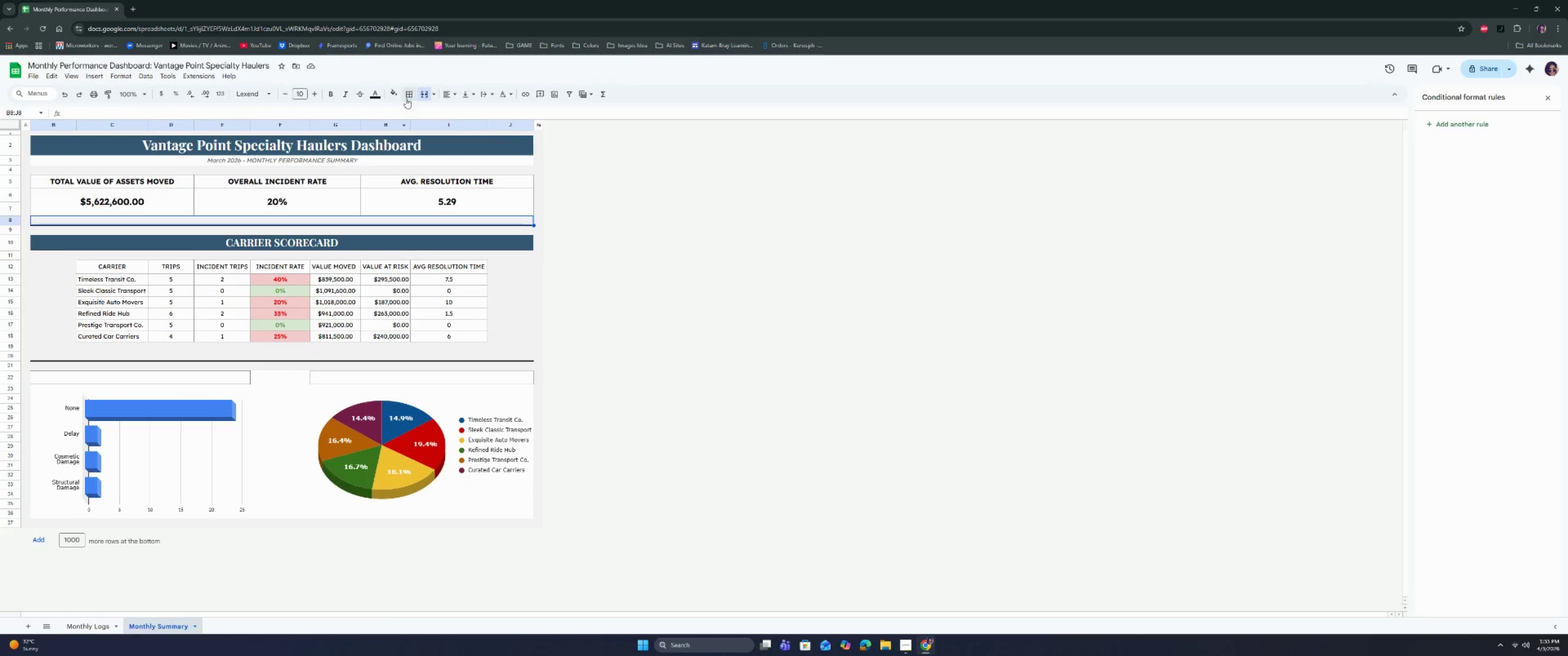 
left_click([408, 93])
 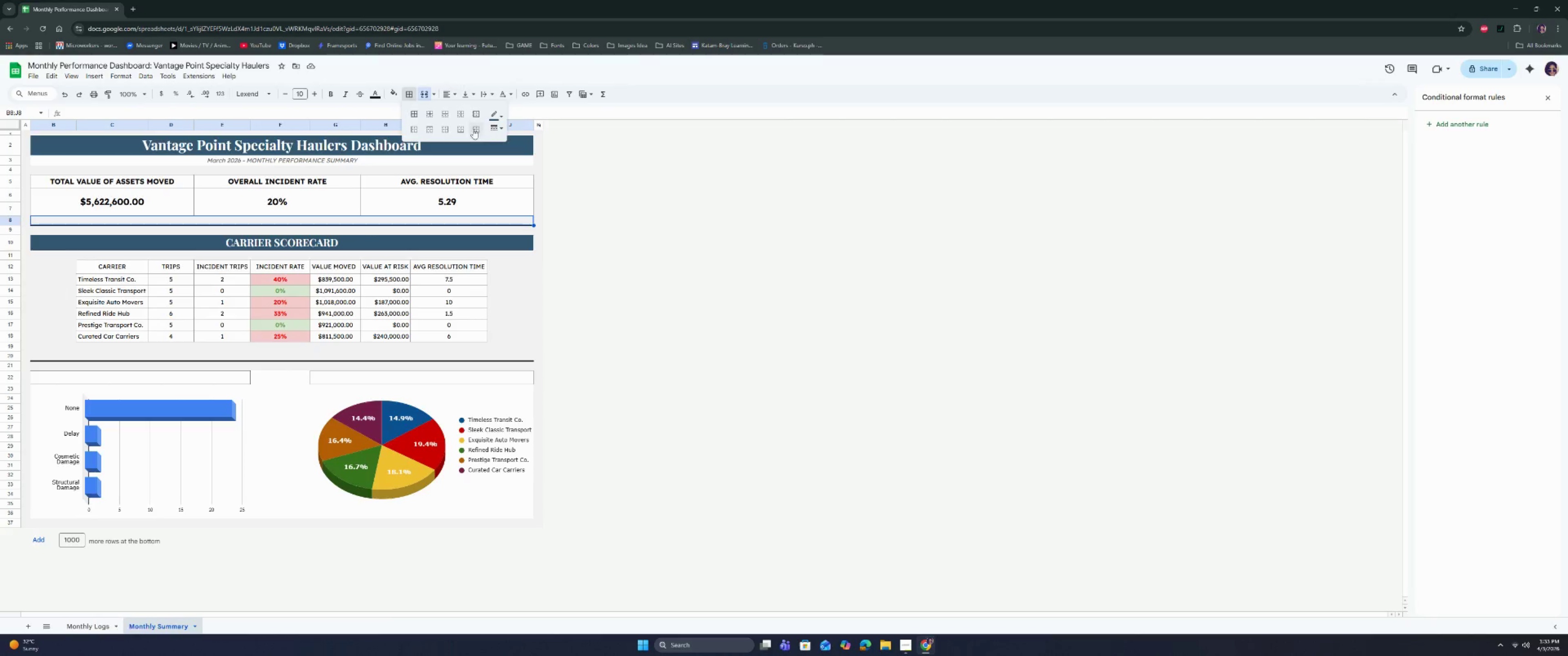 
left_click([463, 130])
 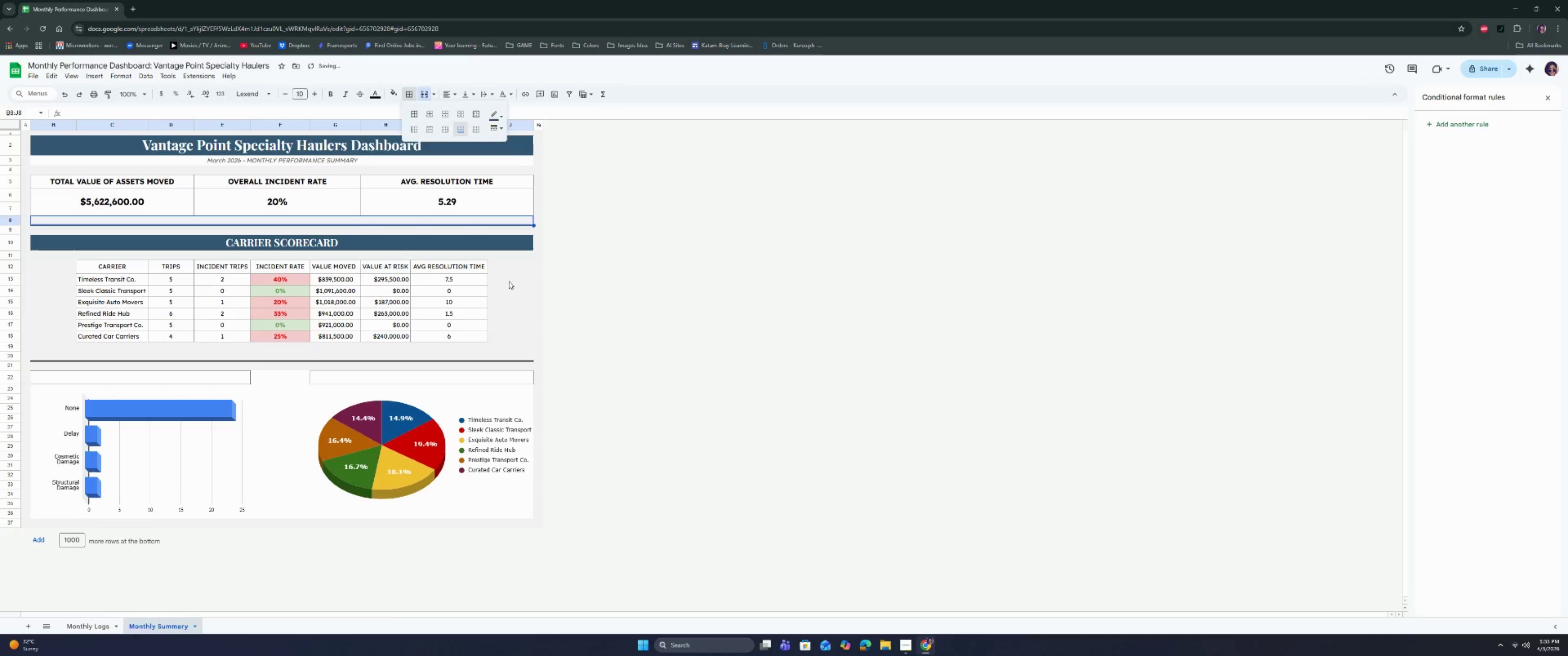 
left_click([519, 304])
 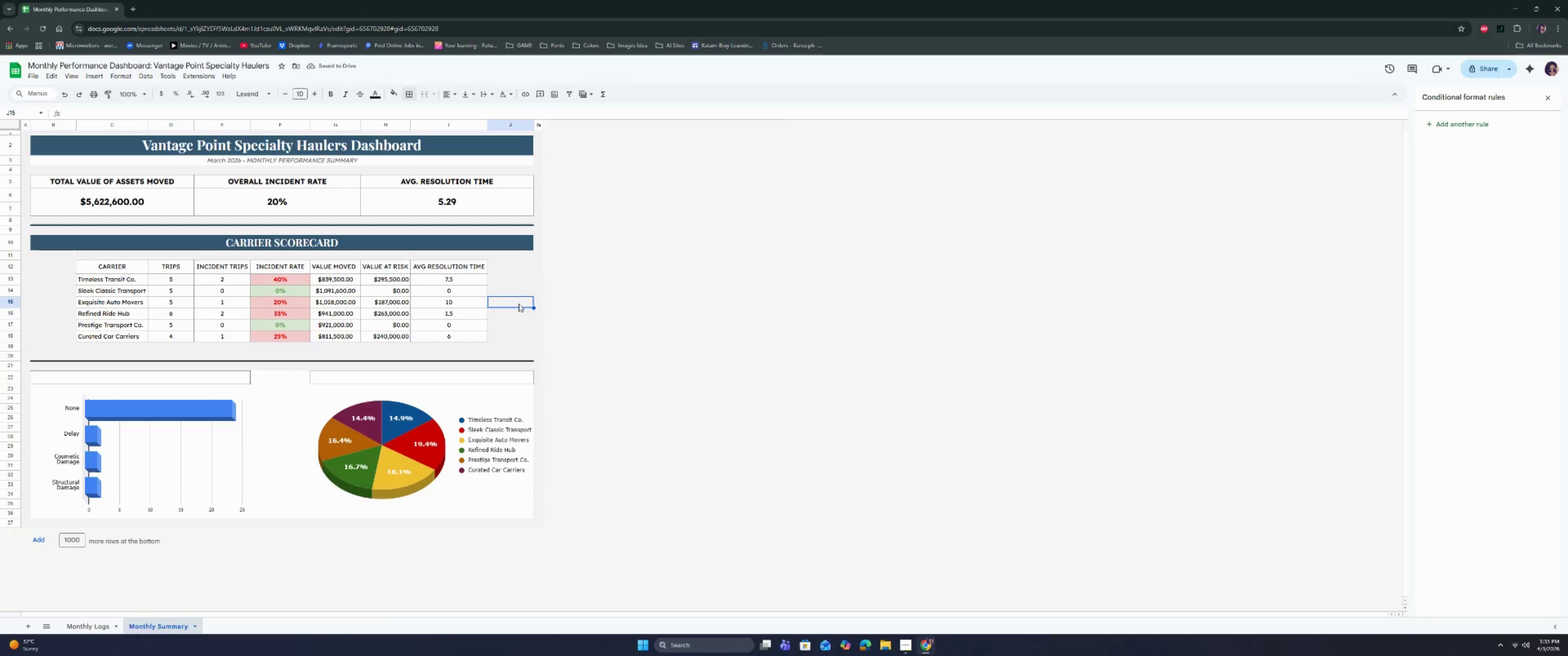 
wait(9.31)
 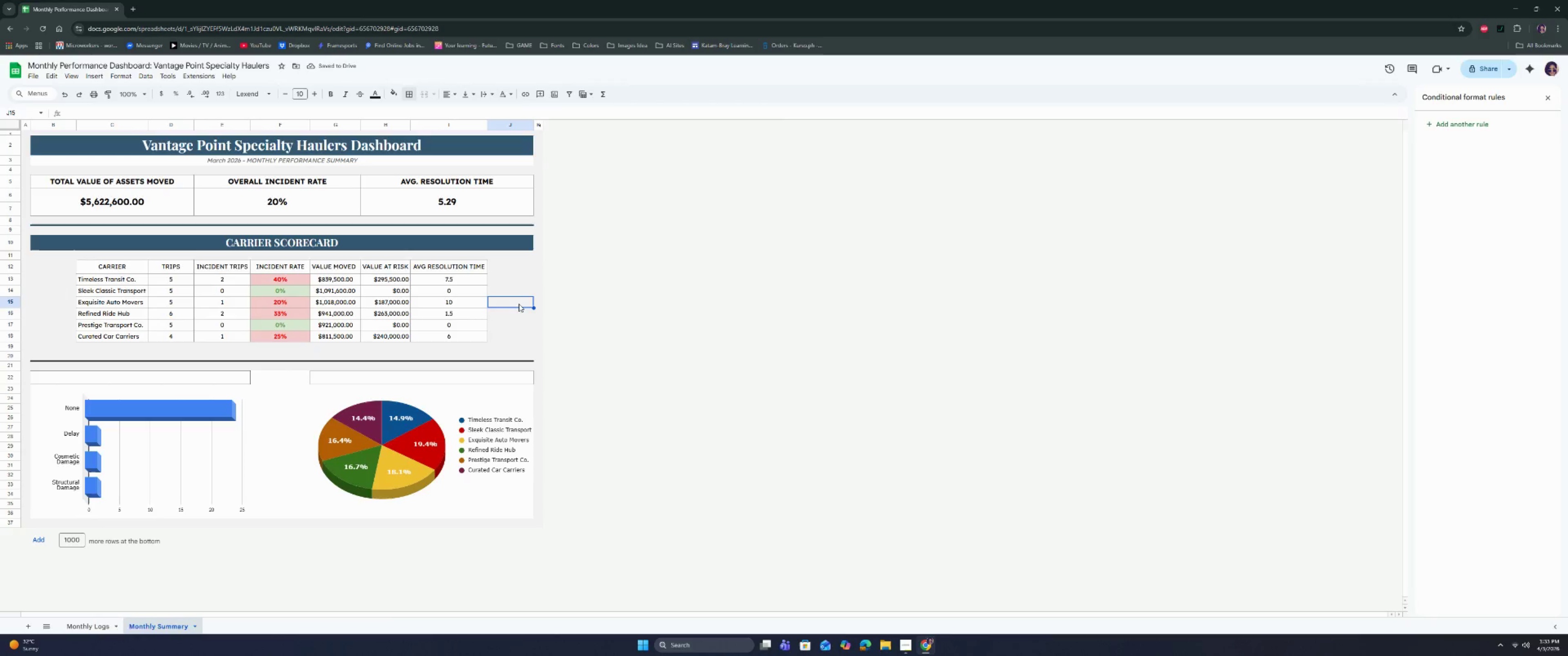 
left_click([411, 96])
 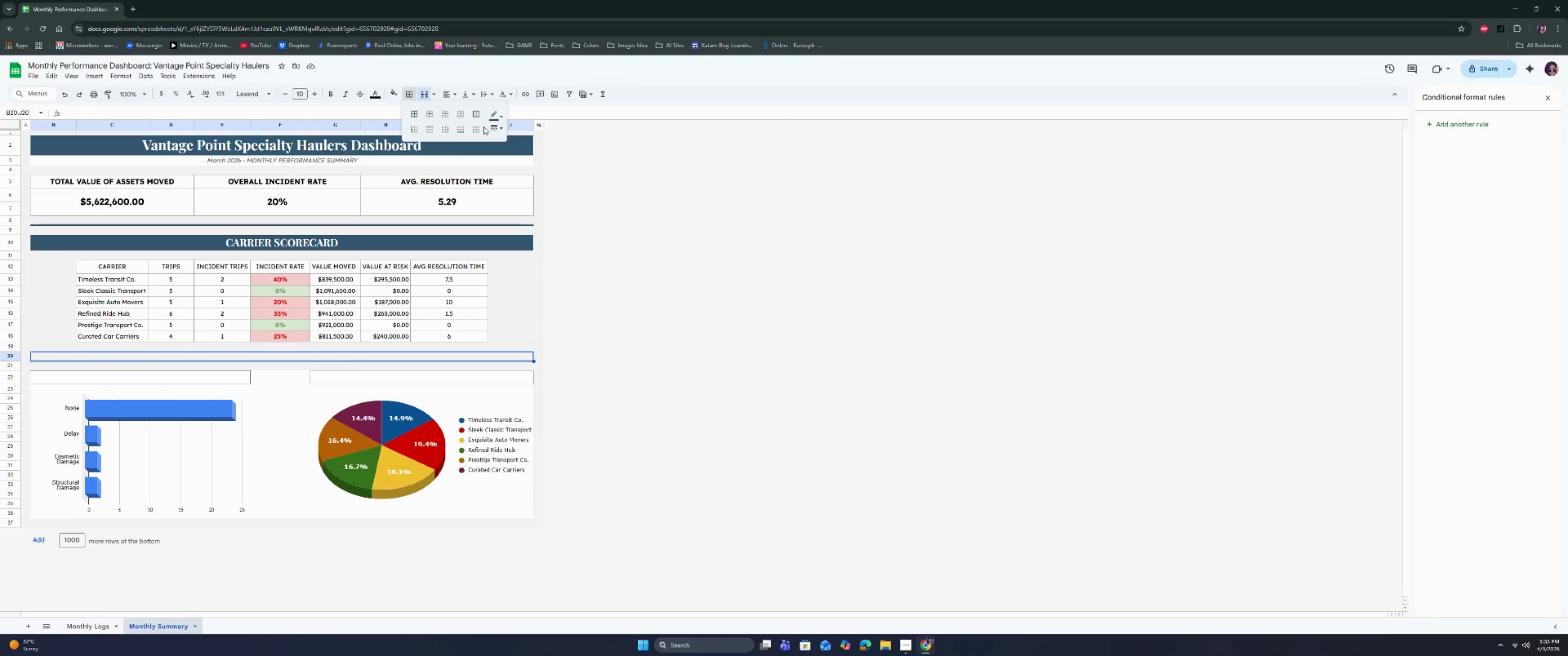 
left_click([492, 132])
 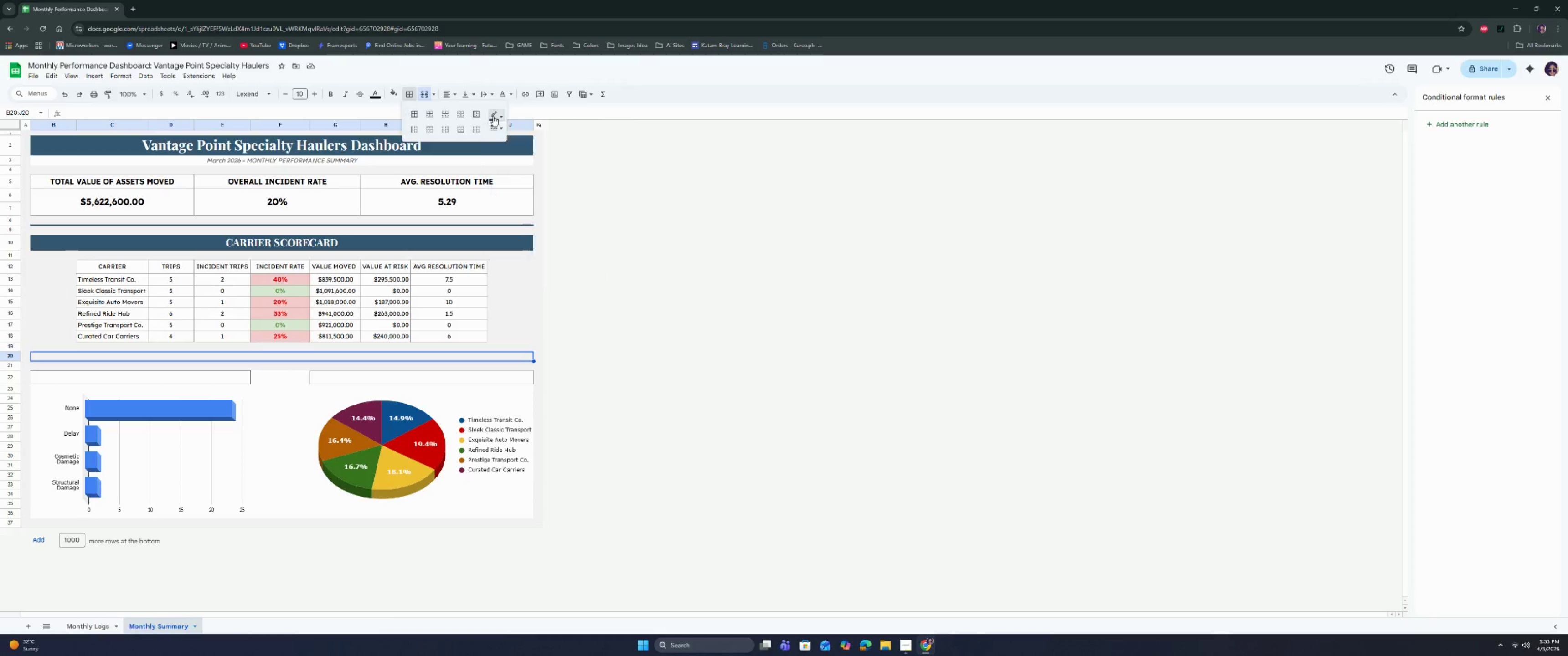 
double_click([493, 116])
 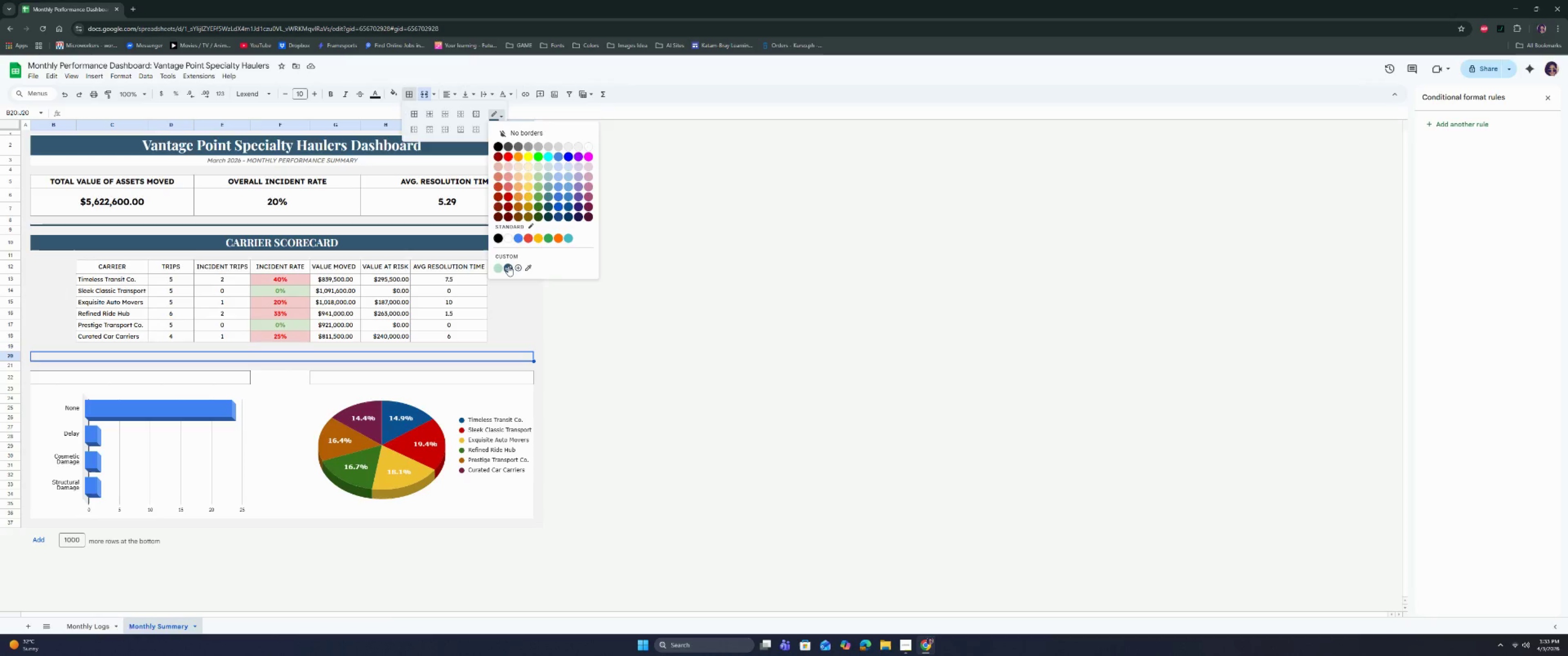 
left_click([508, 267])
 